 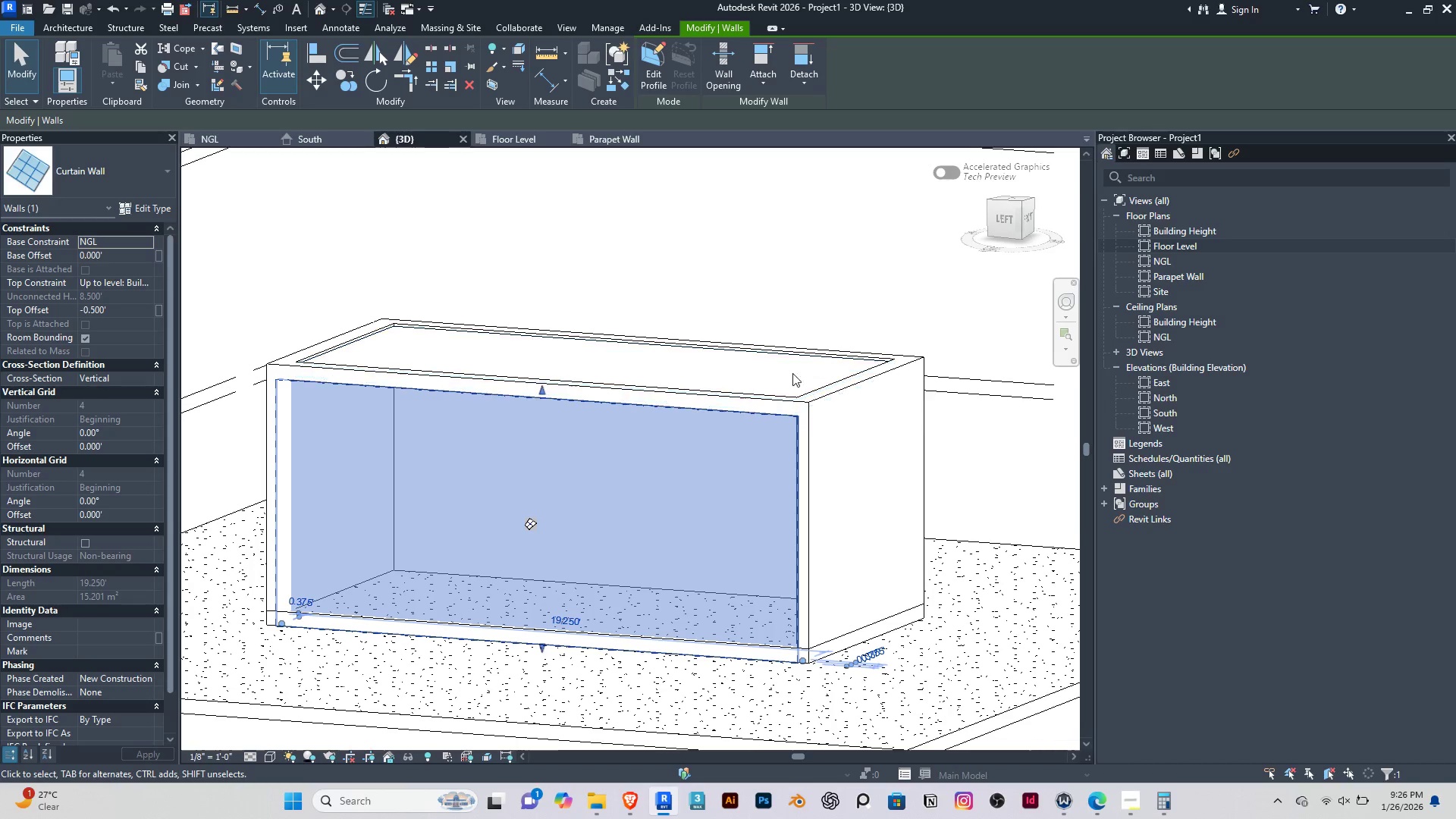 
left_click([119, 173])
 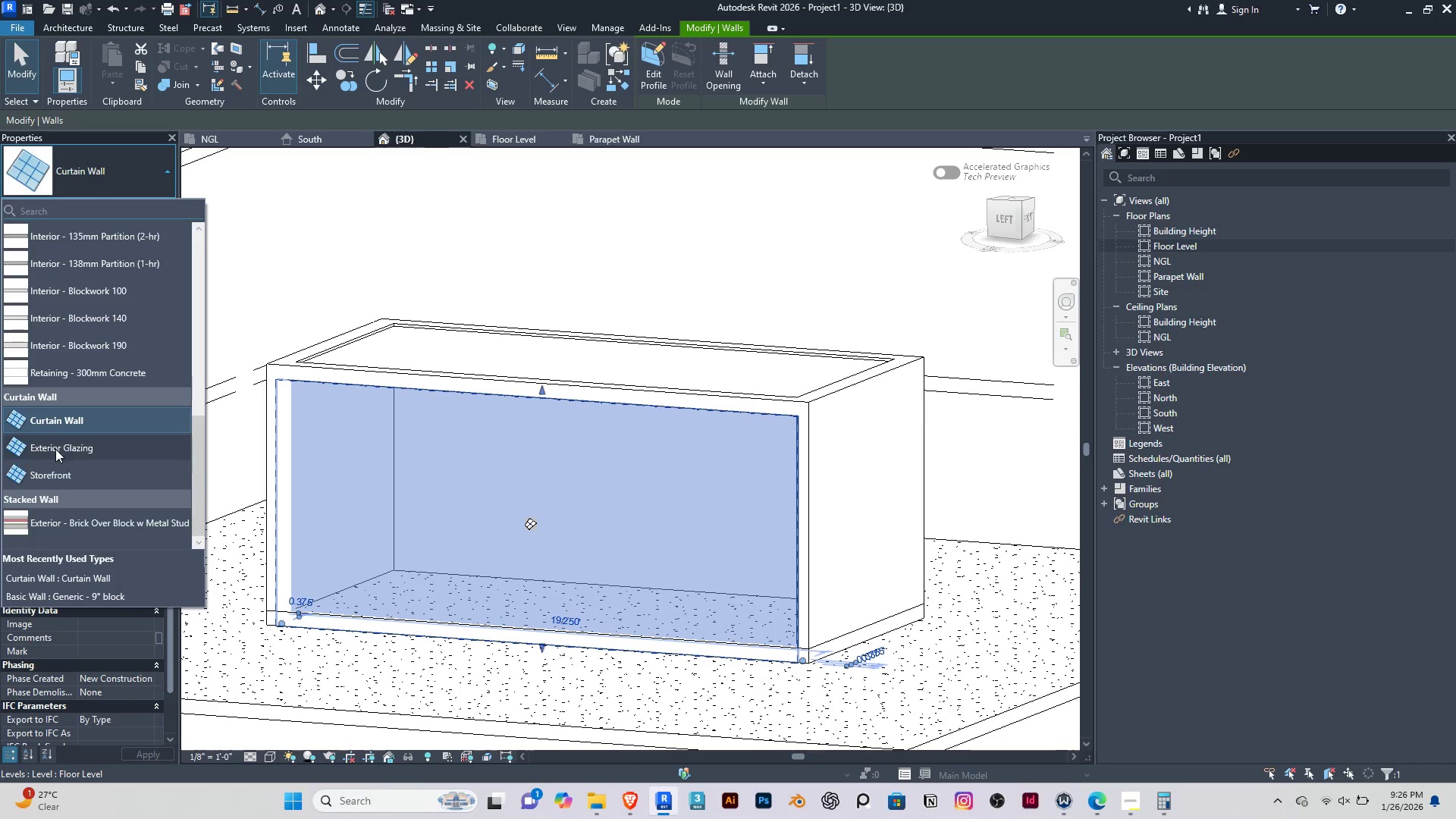 
left_click([58, 453])
 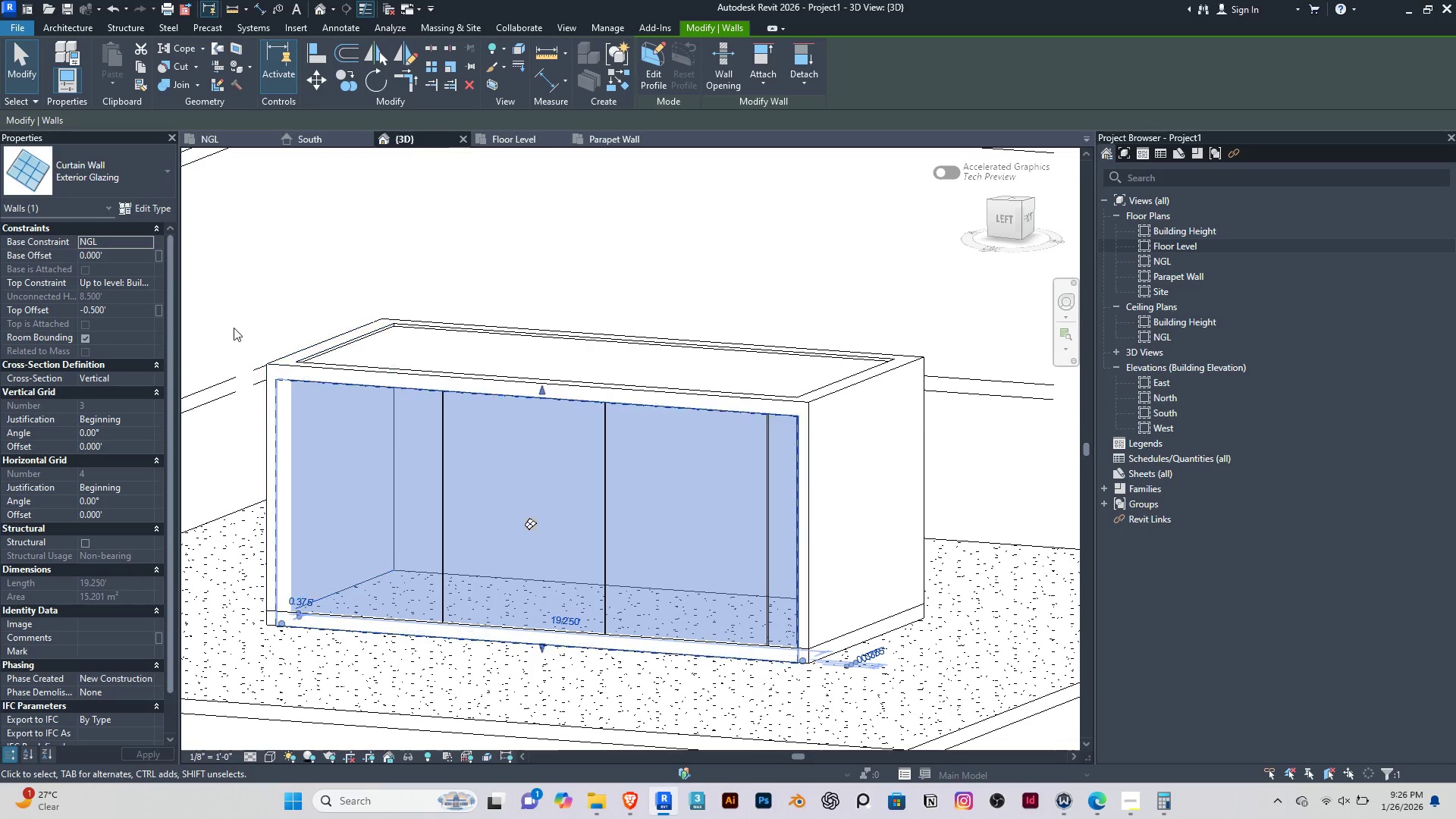 
hold_key(key=ShiftRight, duration=0.41)
 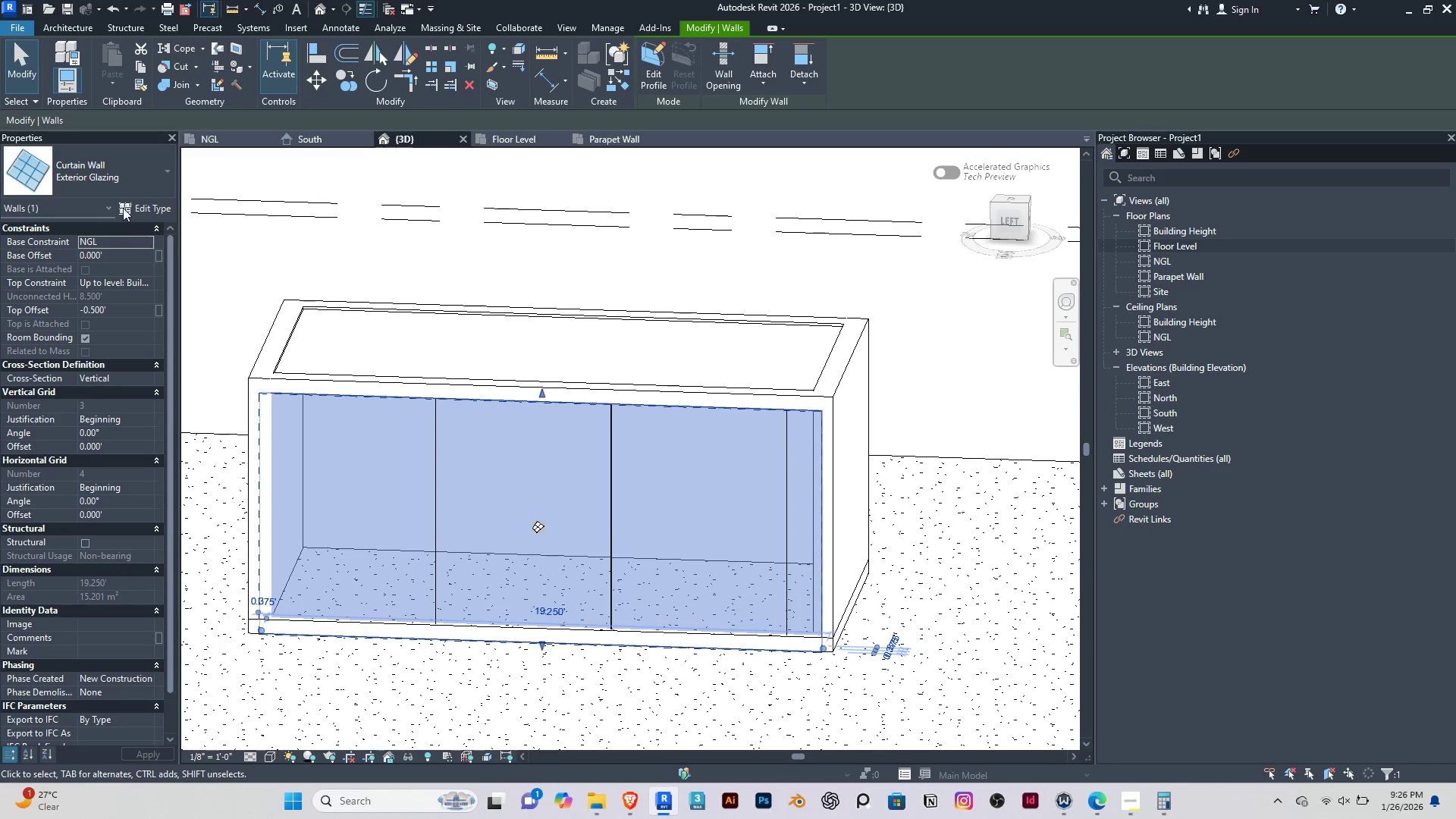 
left_click([93, 155])
 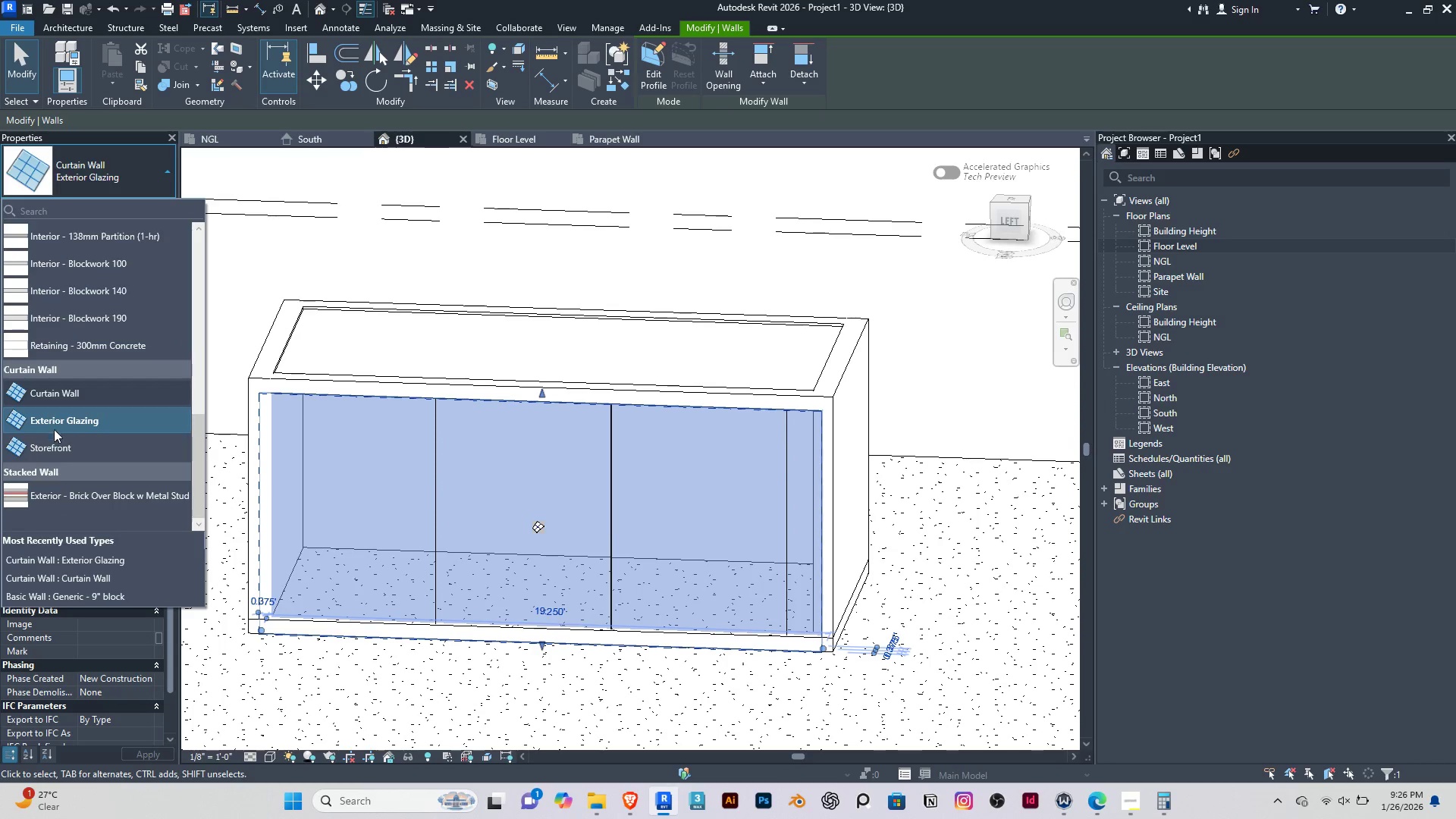 
left_click([58, 448])
 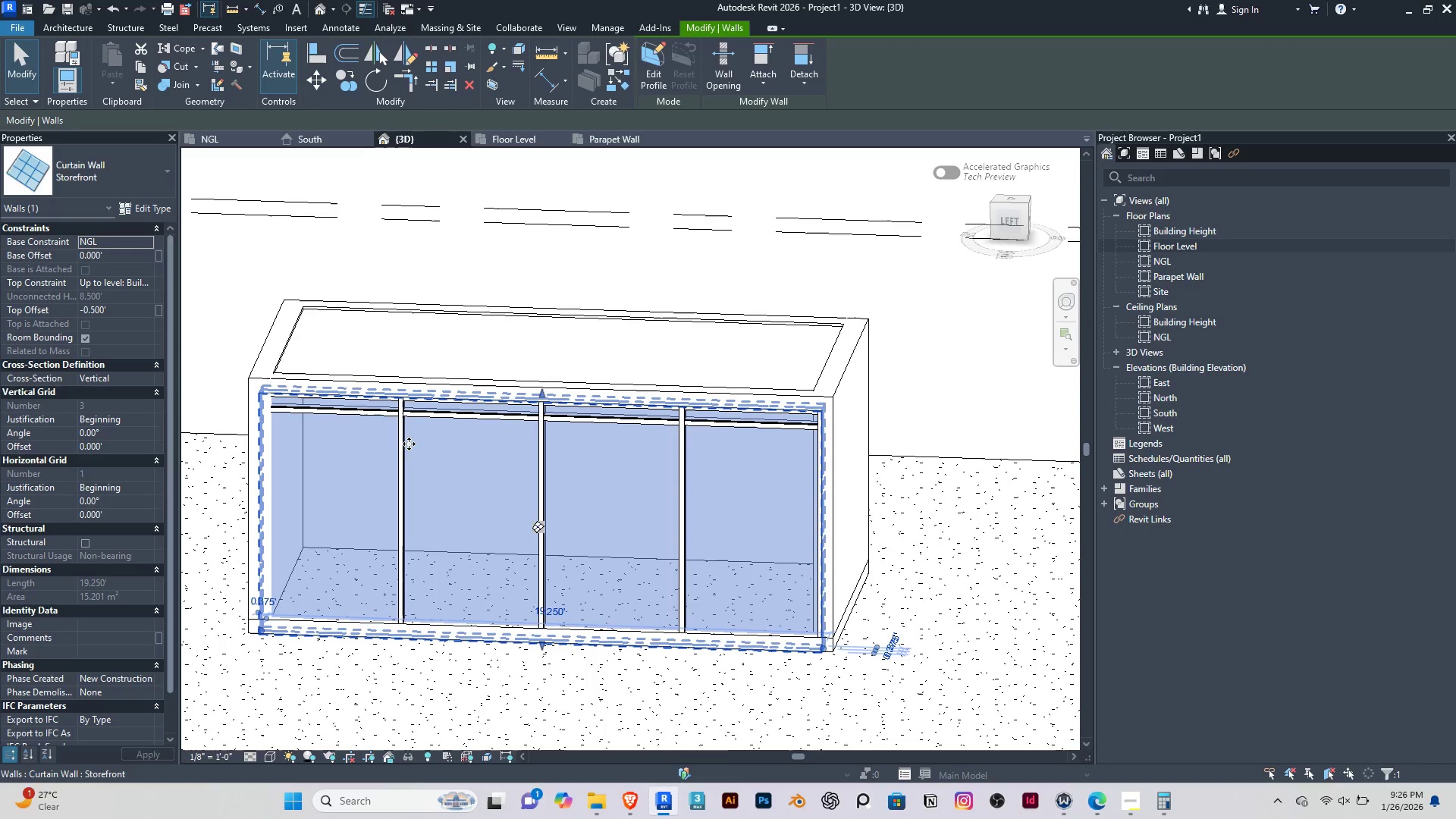 
left_click([400, 441])
 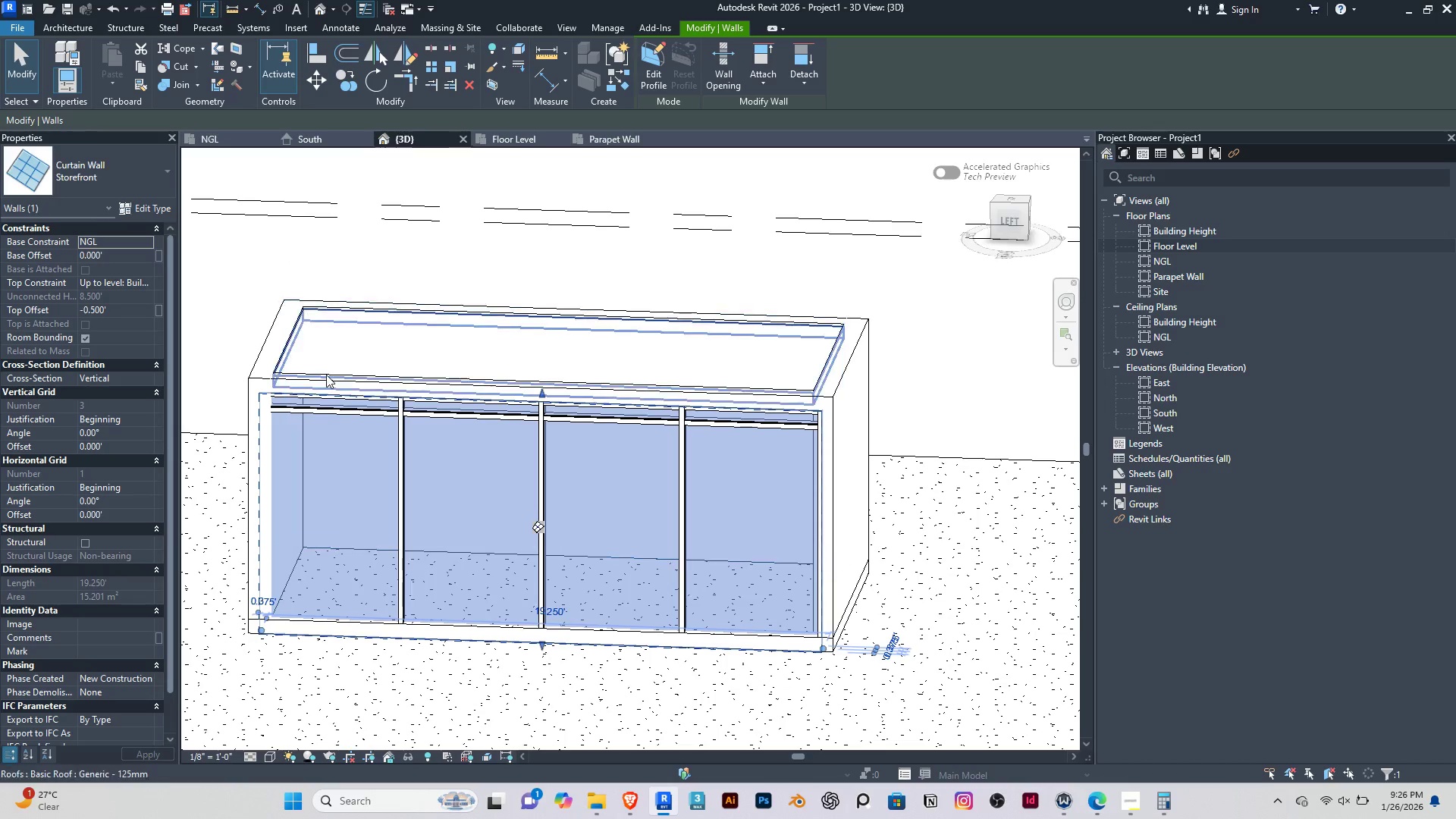 
key(Control+ControlLeft)
 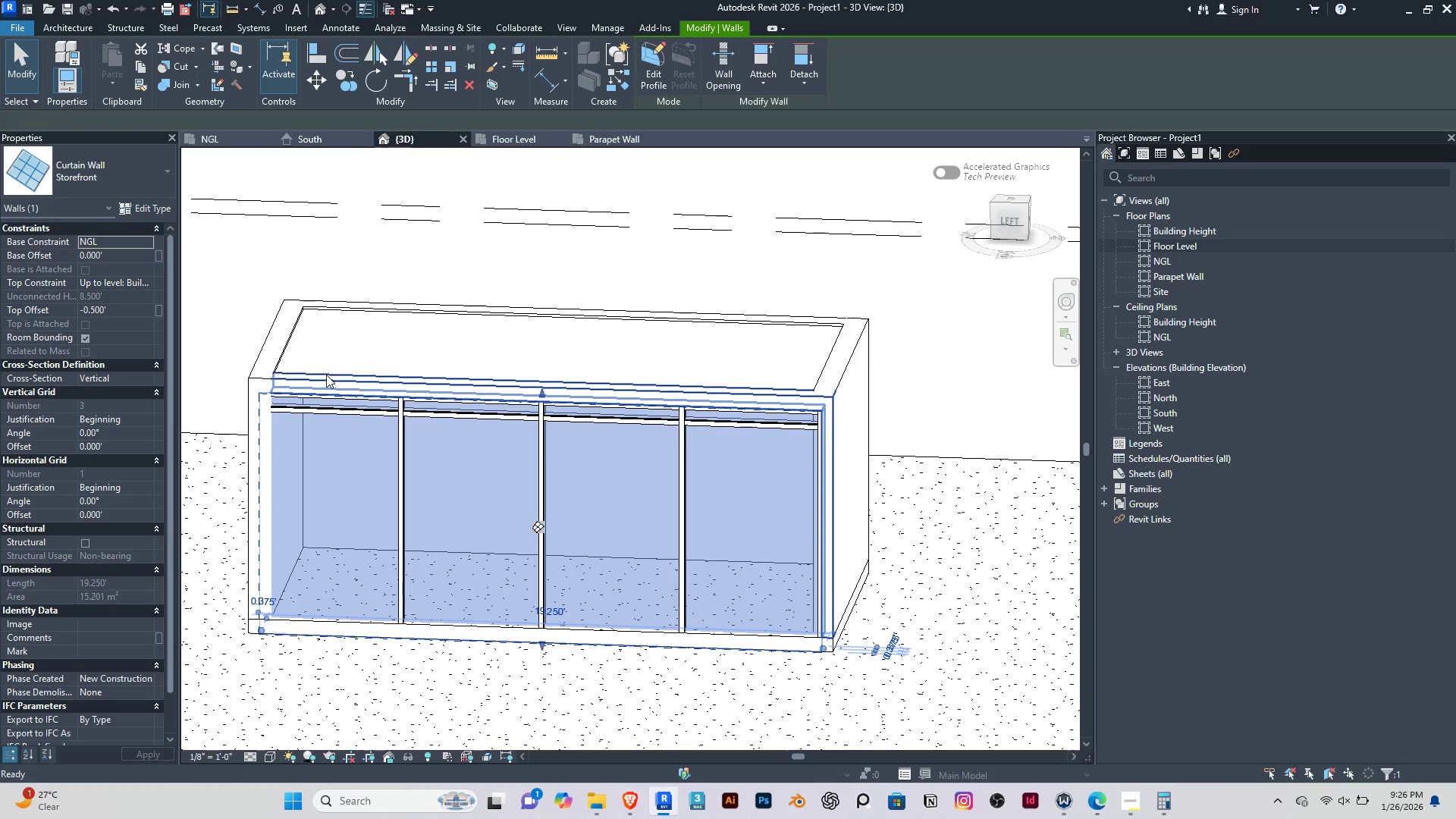 
key(Control+Z)
 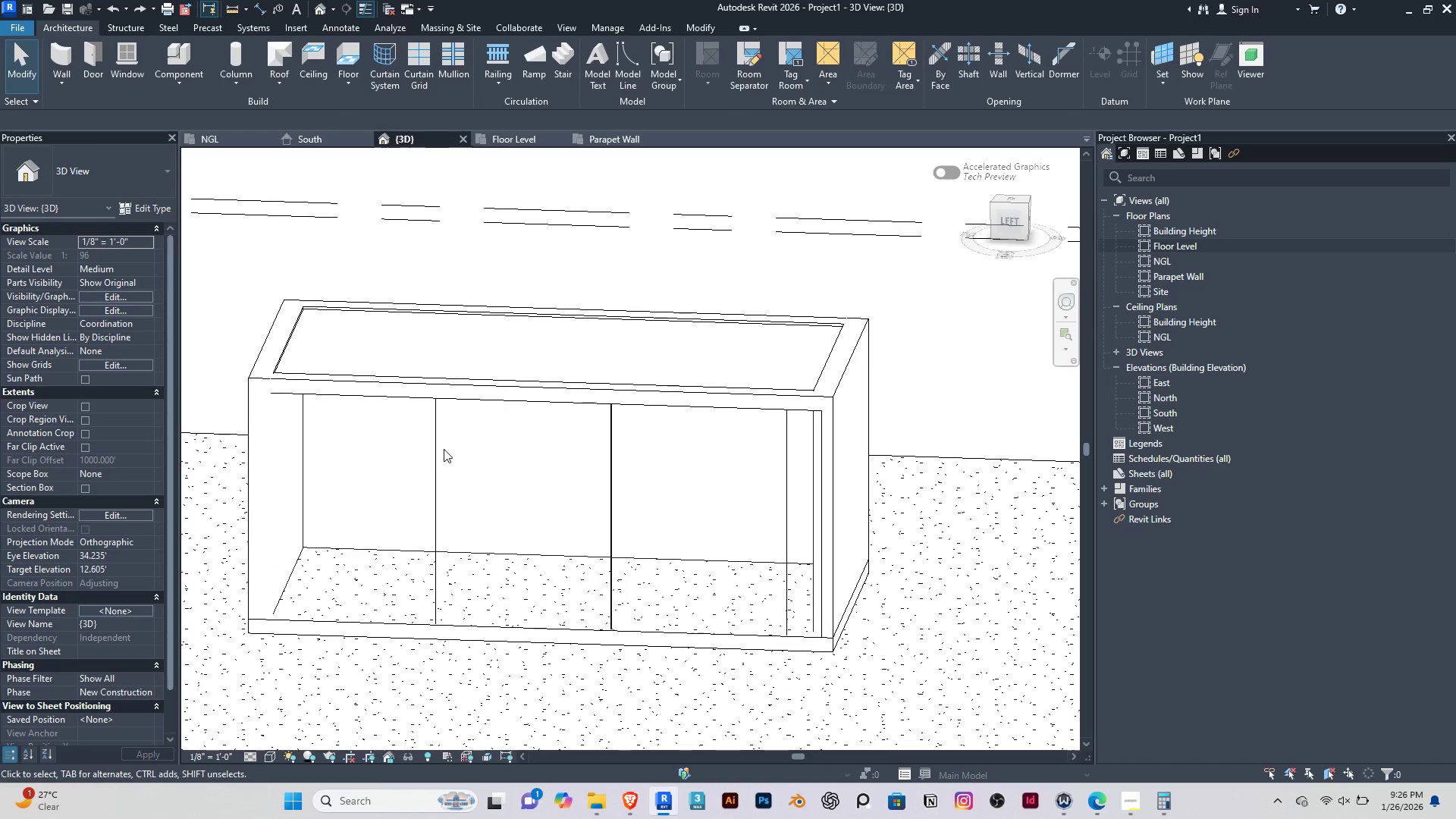 
key(Control+Z)
 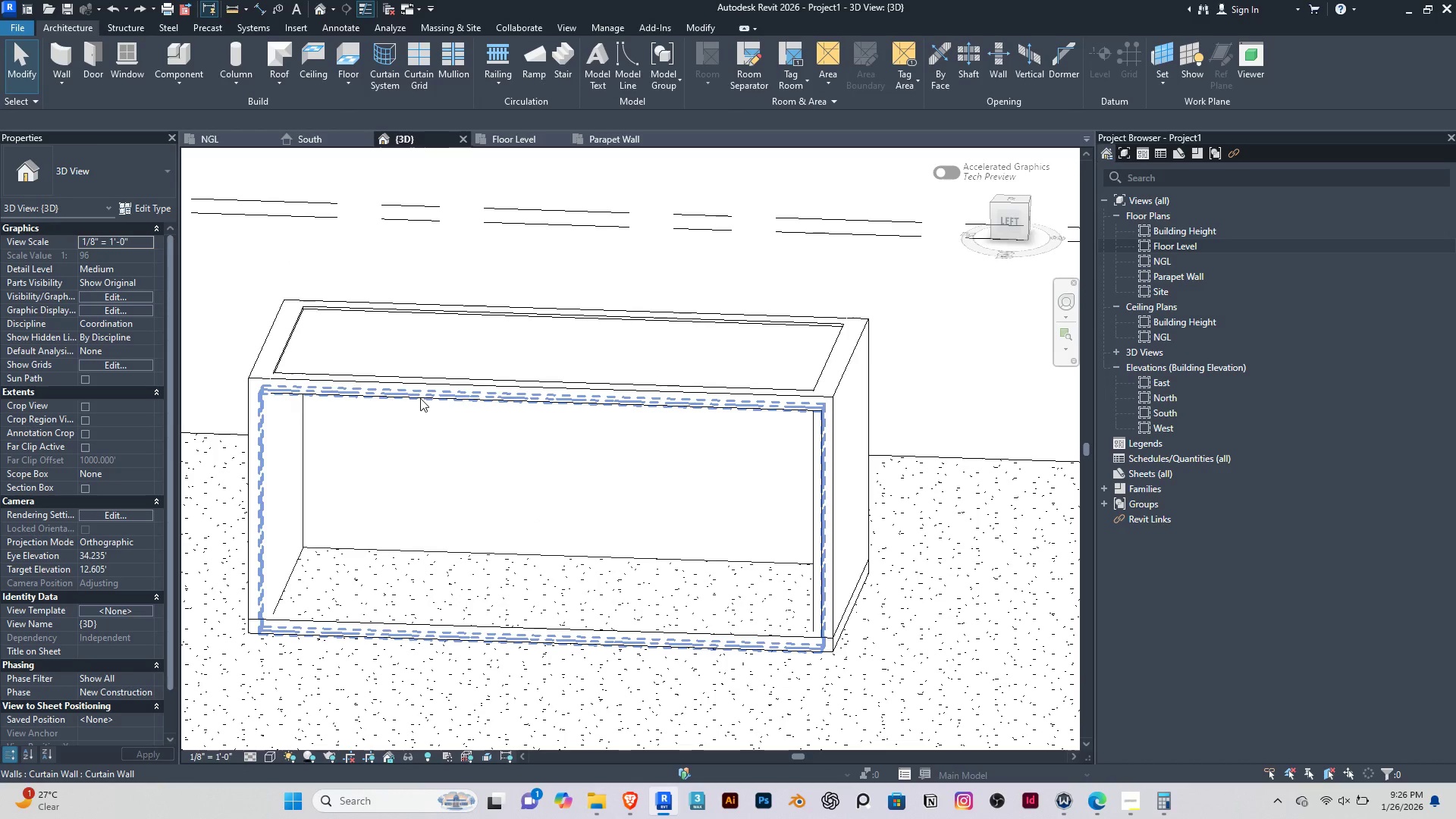 
left_click([420, 398])
 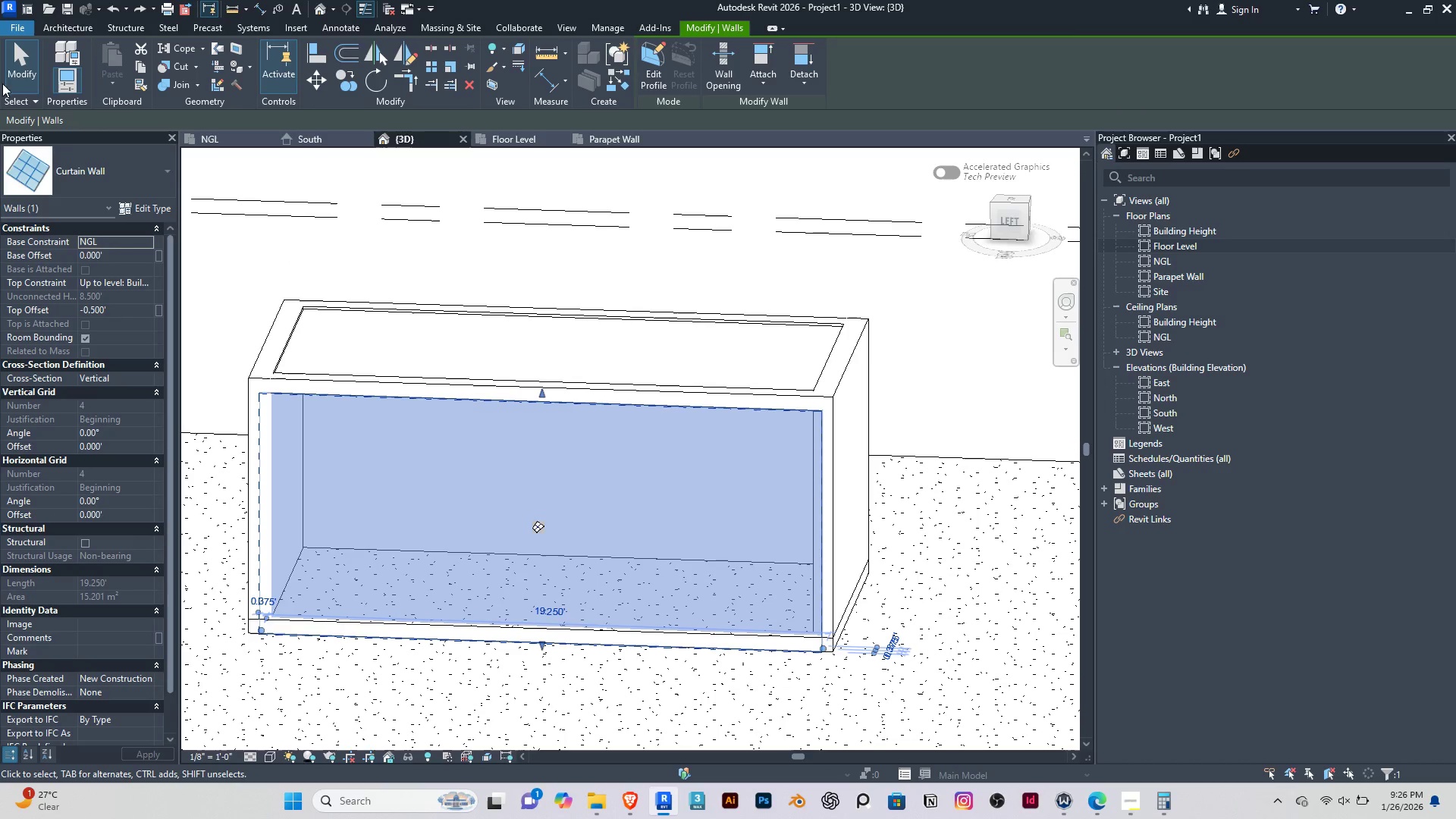 
left_click([64, 31])
 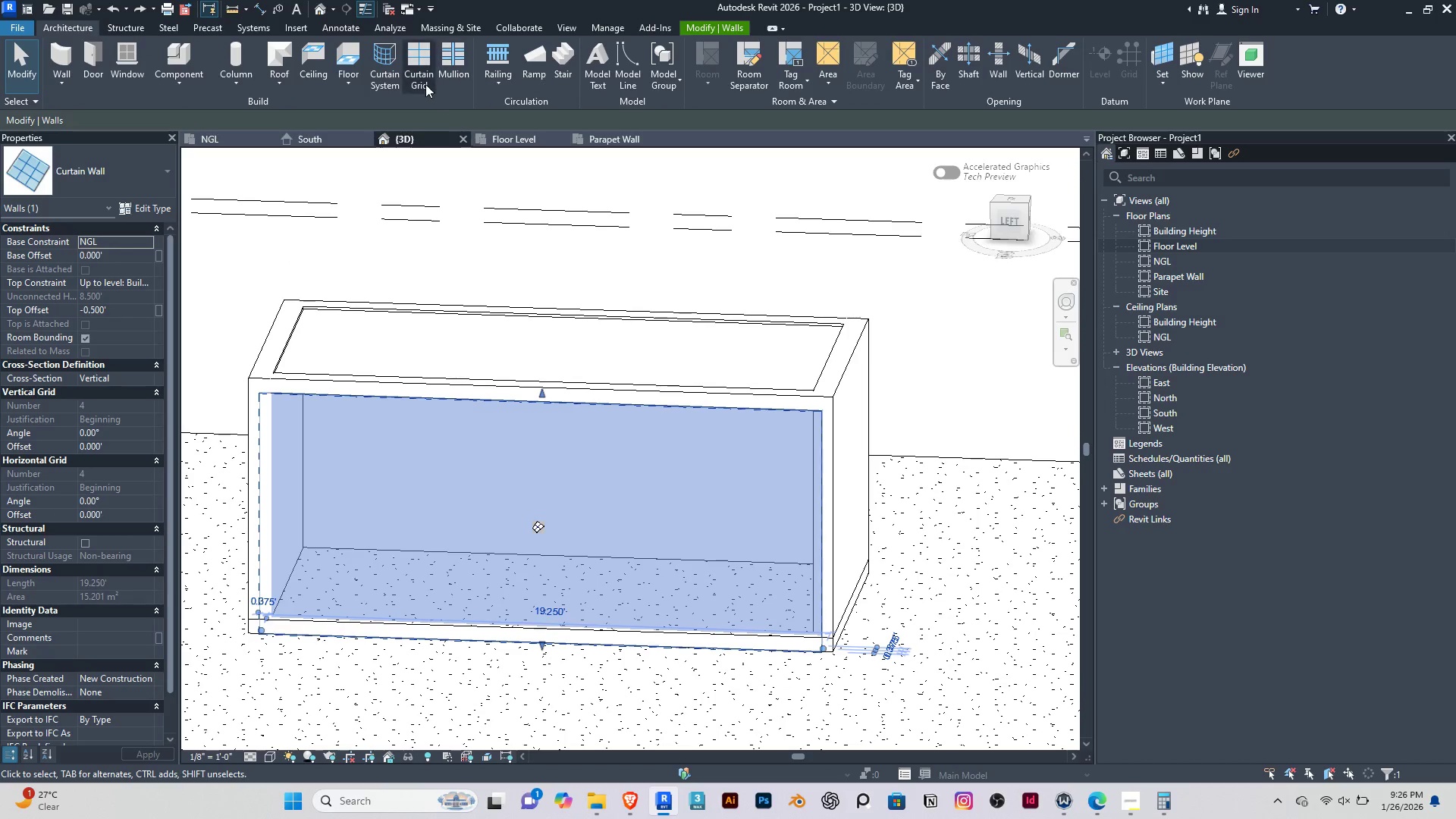 
left_click([454, 73])
 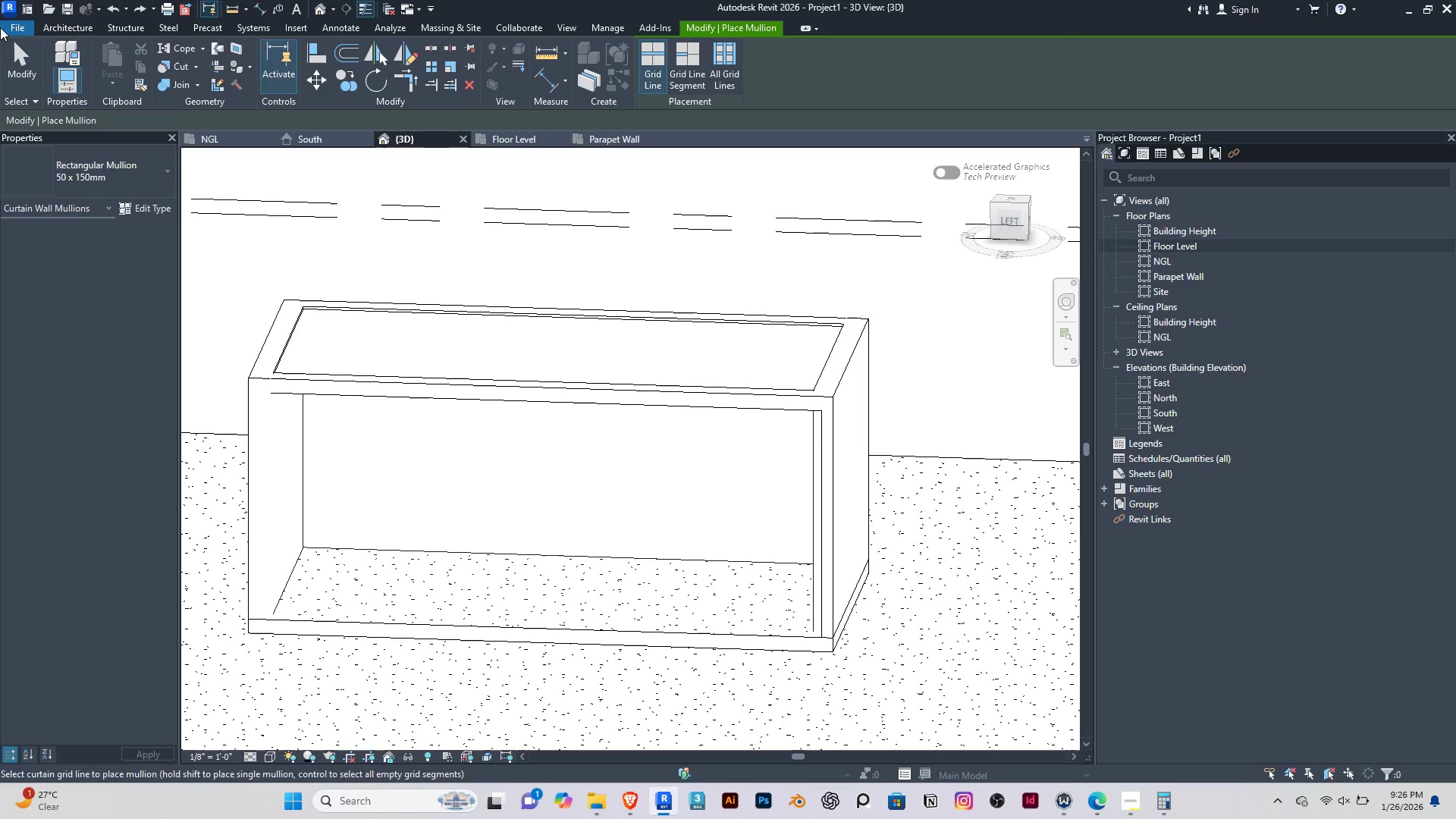 
left_click([53, 26])
 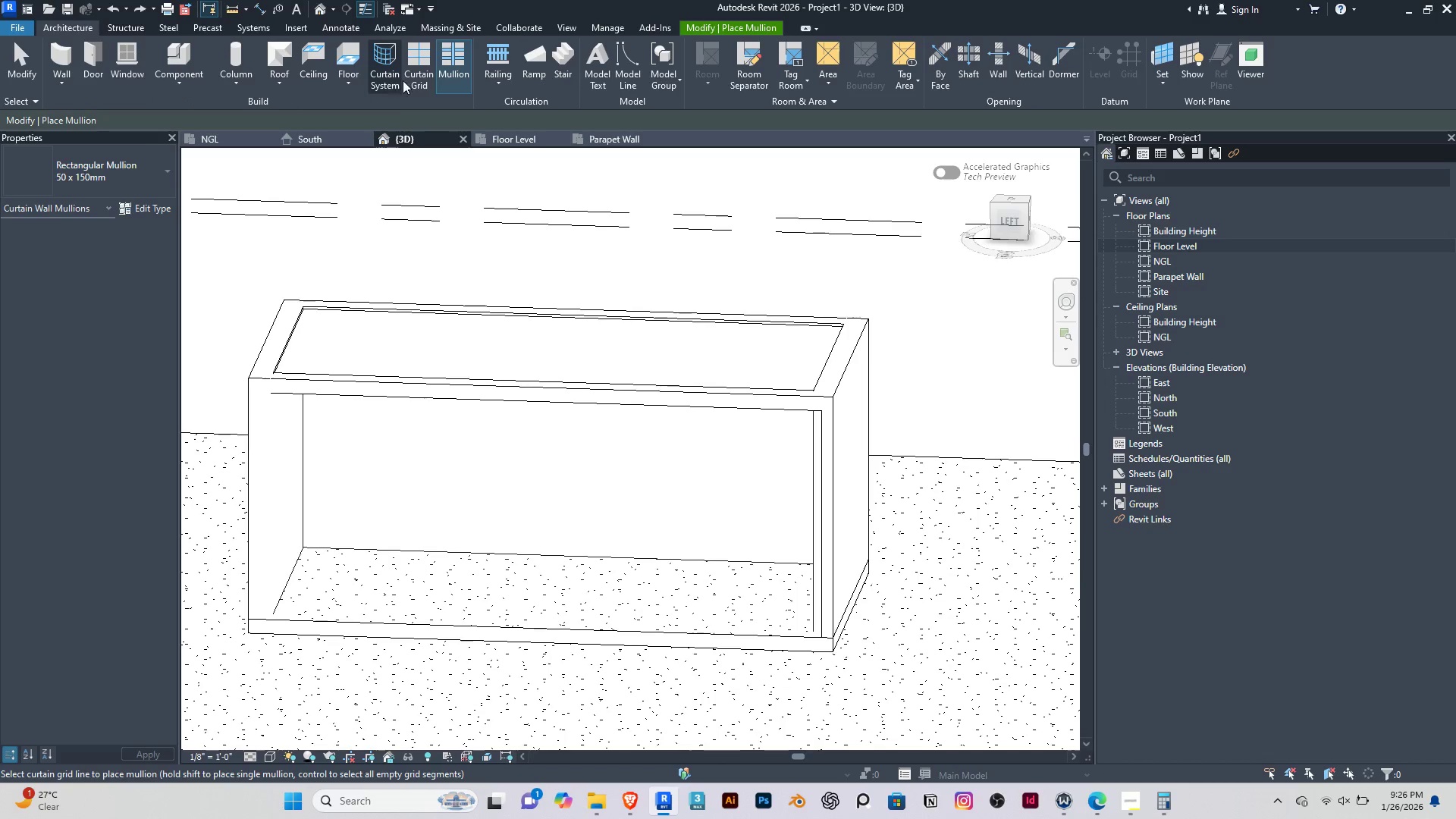 
left_click([407, 78])
 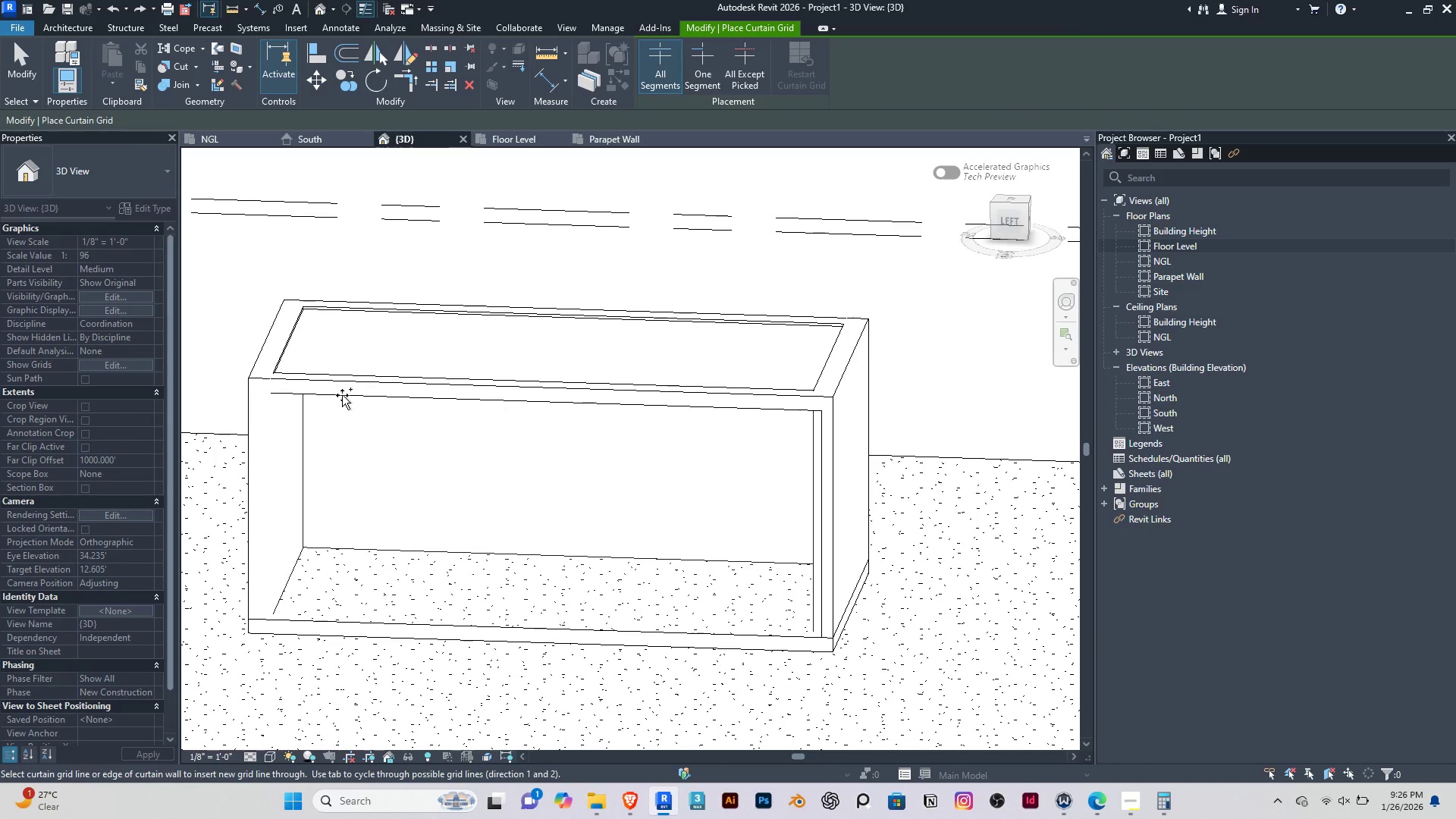 
left_click([344, 397])
 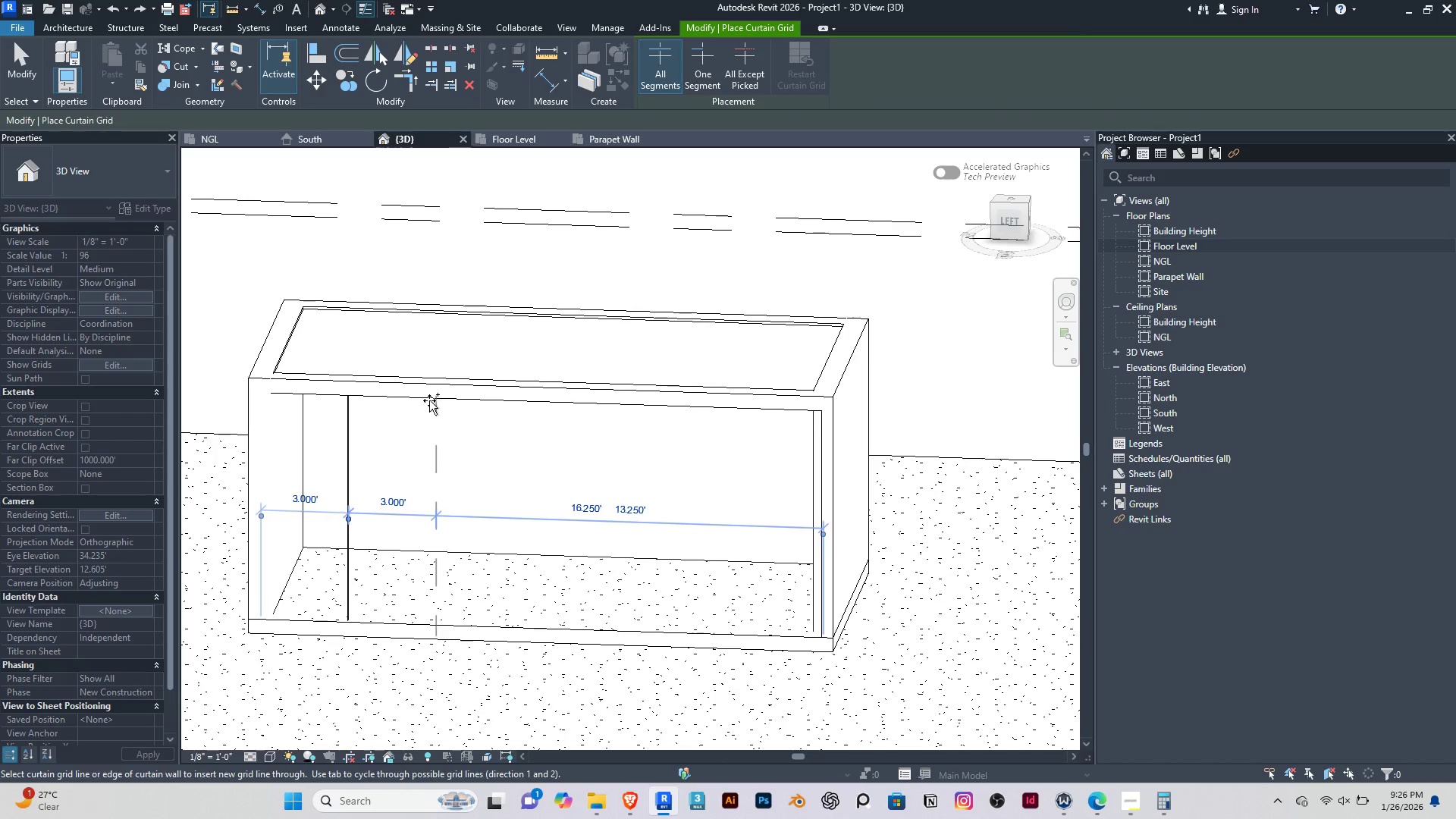 
left_click([429, 400])
 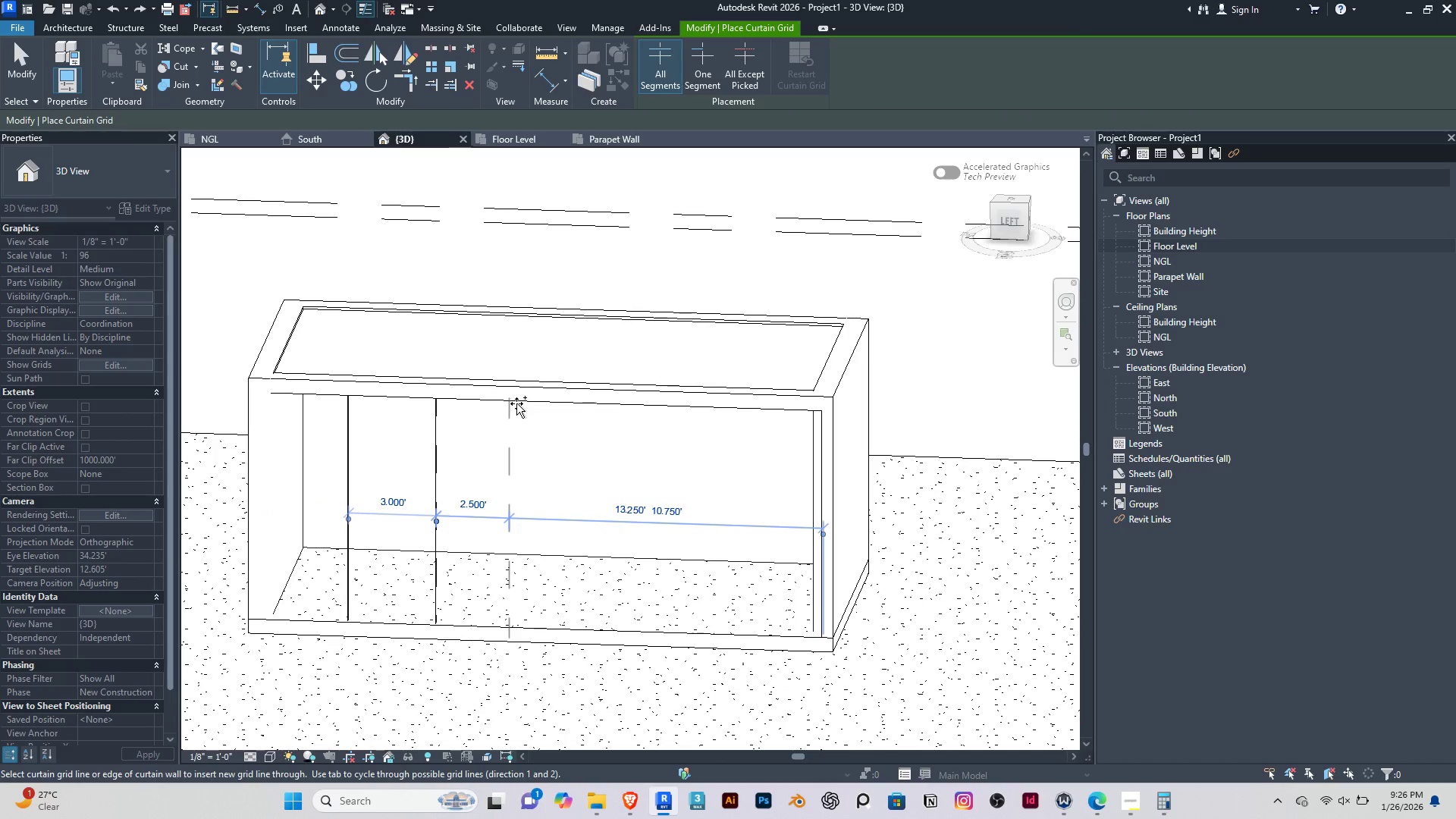 
left_click([519, 403])
 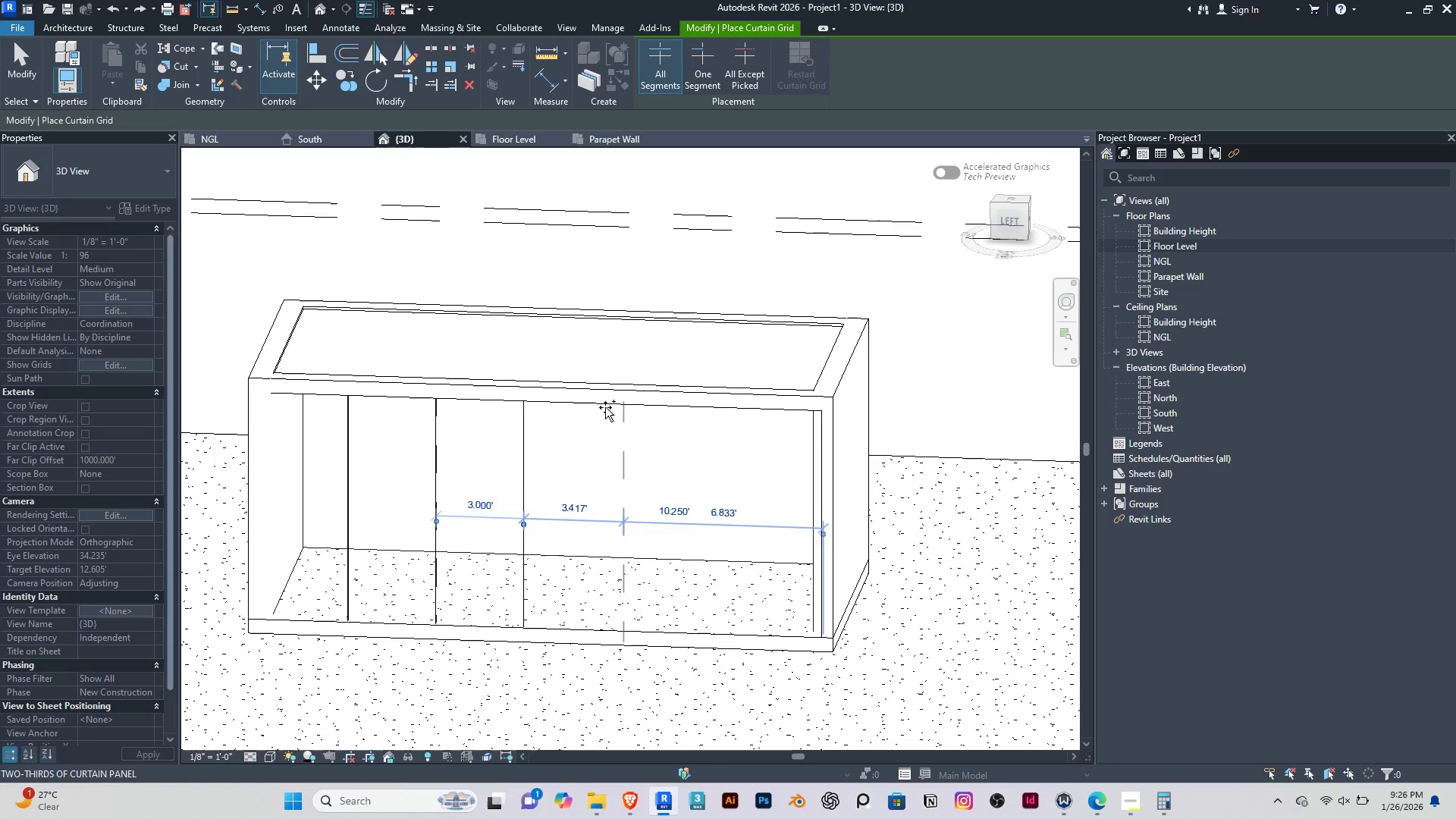 
wait(5.44)
 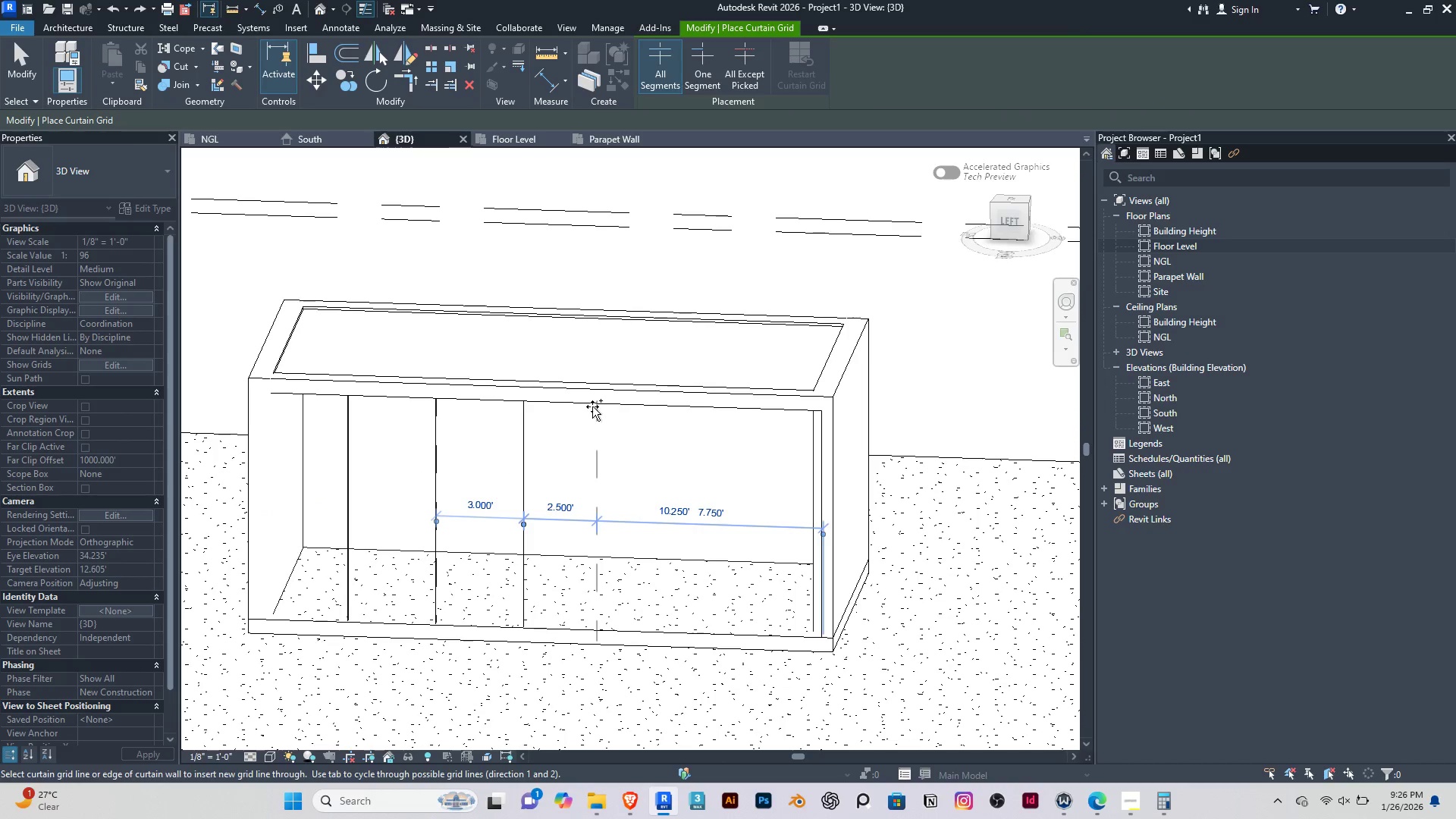 
scroll: coordinate [610, 376], scroll_direction: up, amount: 1.0
 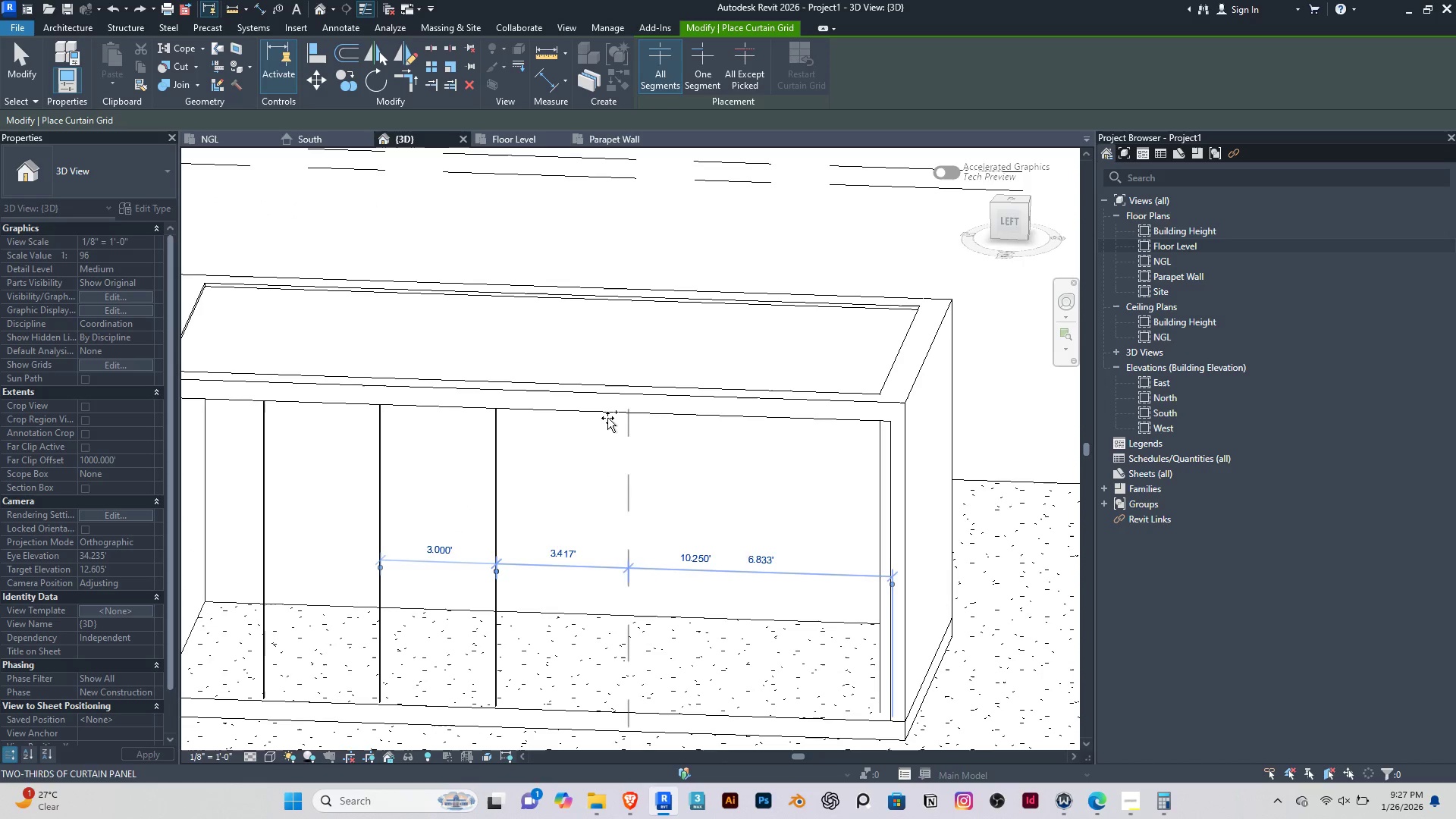 
left_click([607, 418])
 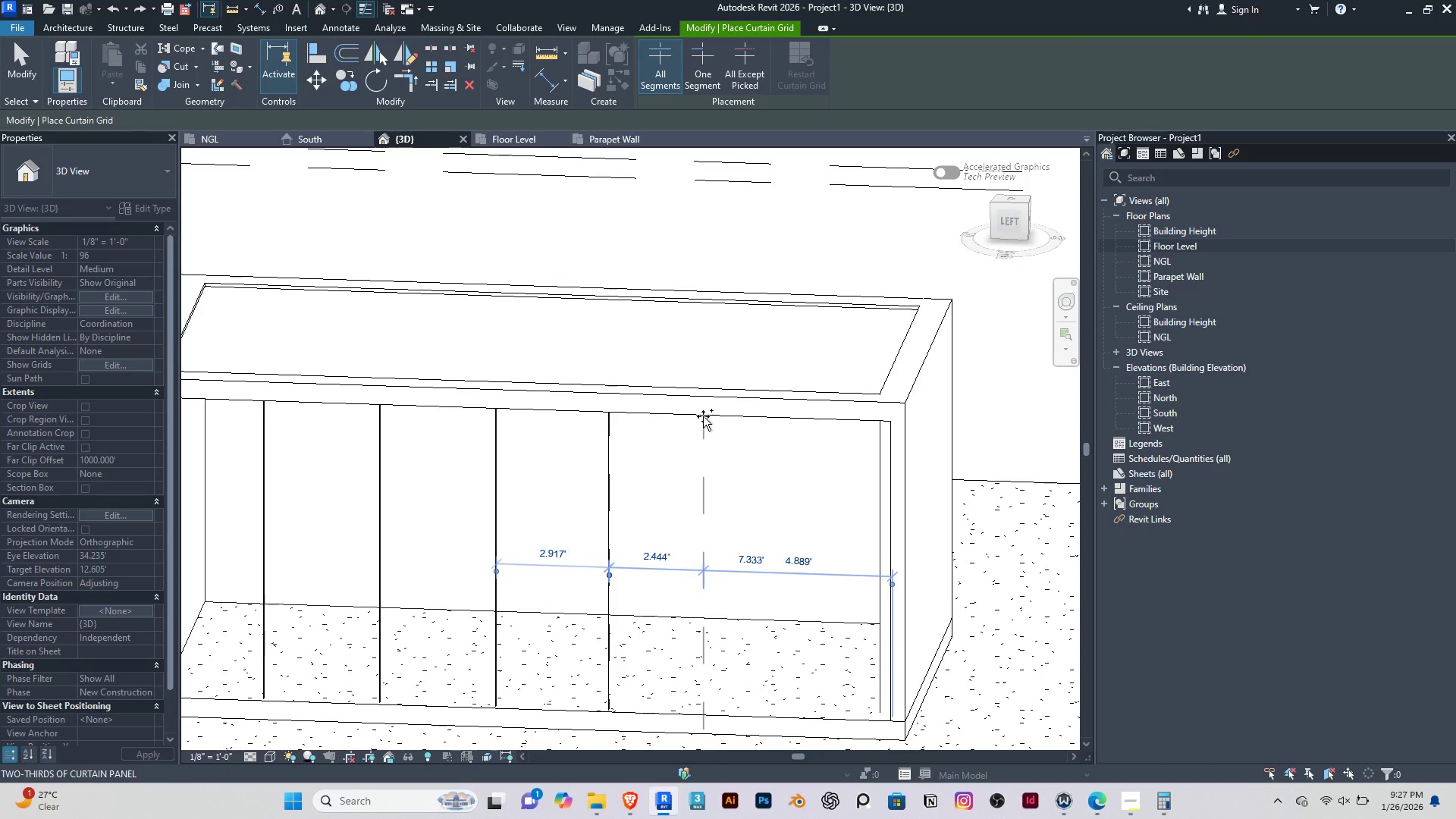 
left_click([711, 418])
 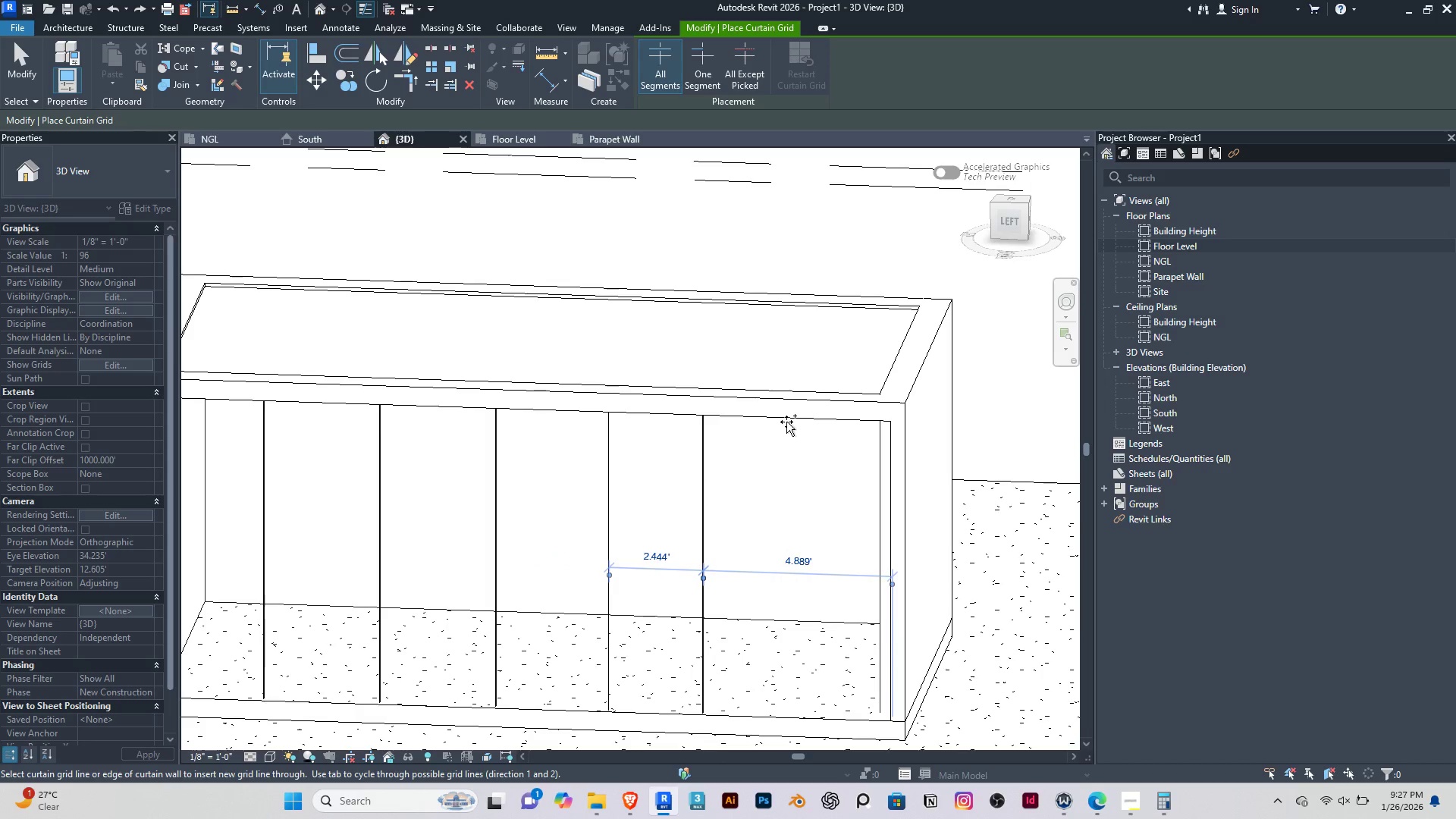 
scroll: coordinate [512, 495], scroll_direction: down, amount: 2.0
 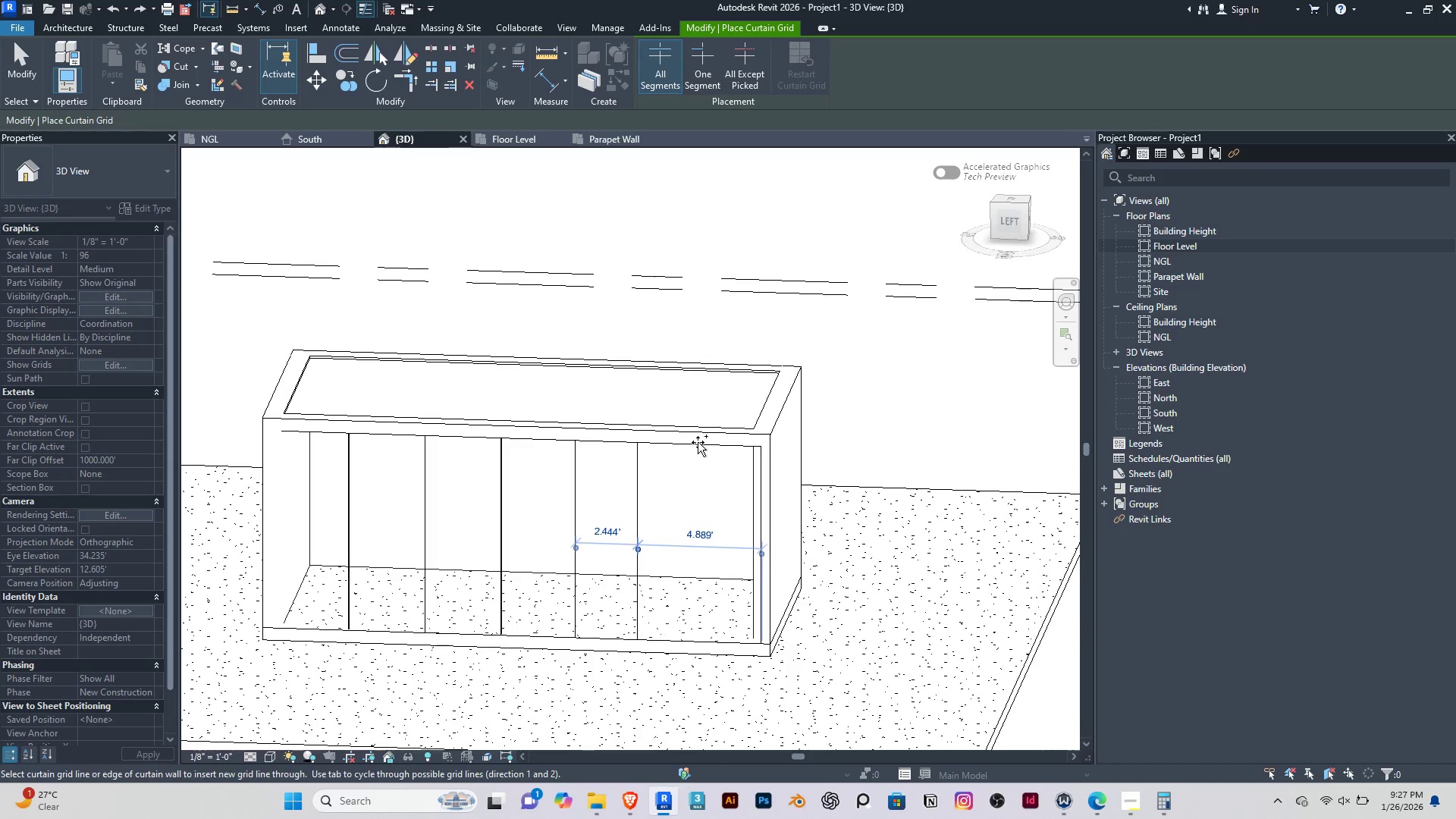 
left_click([700, 451])
 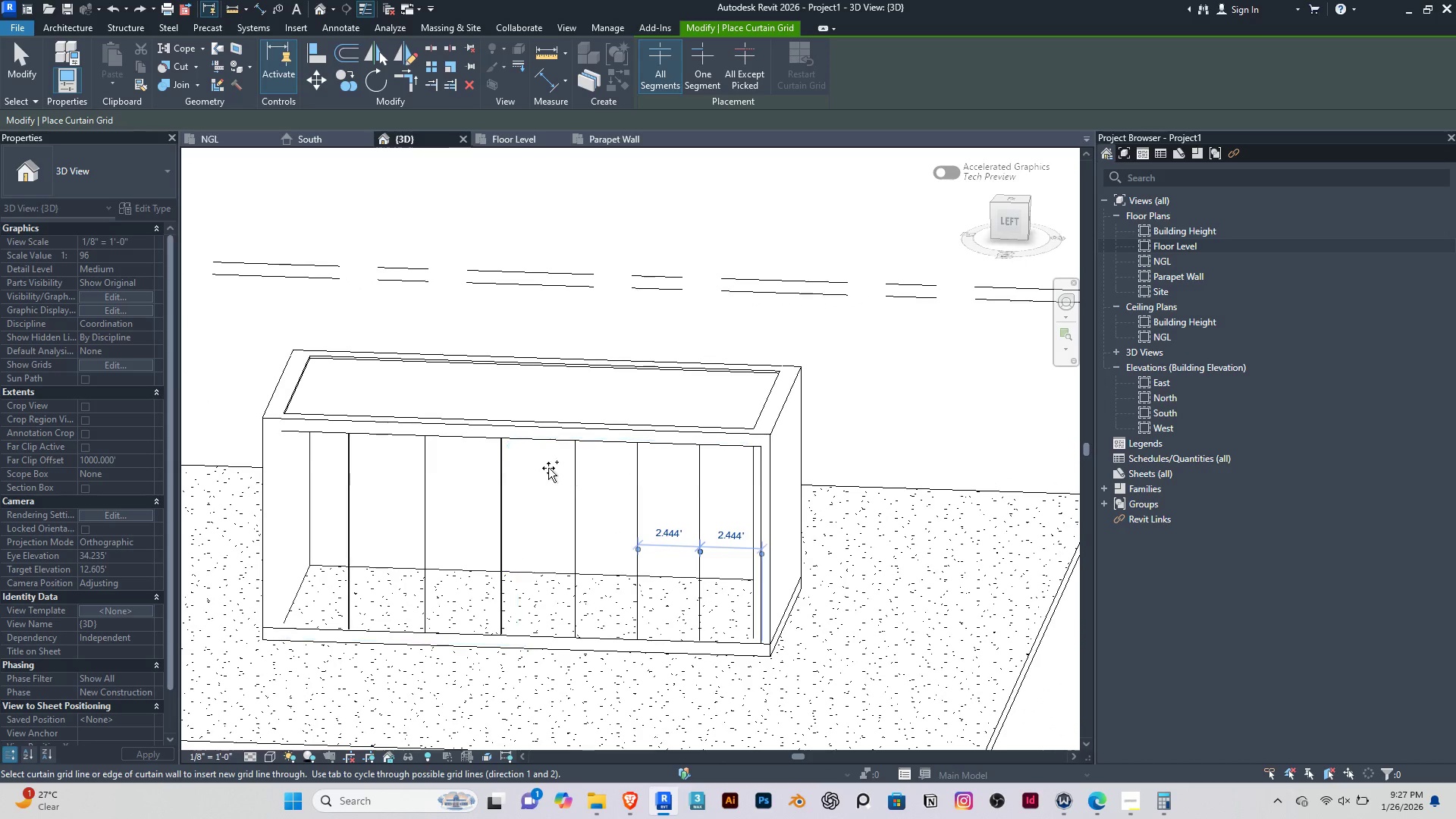 
key(Escape)
 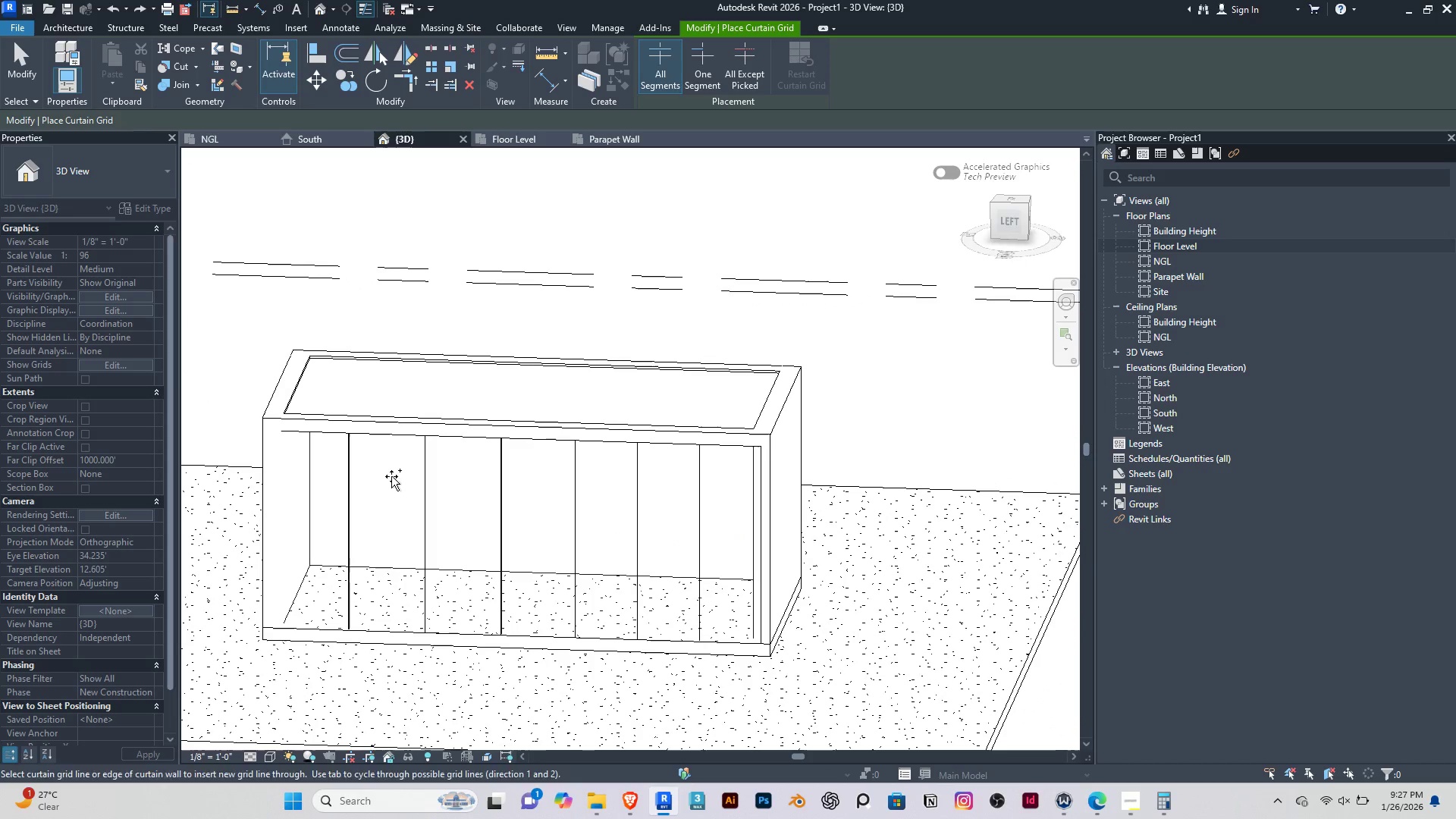 
key(Escape)
 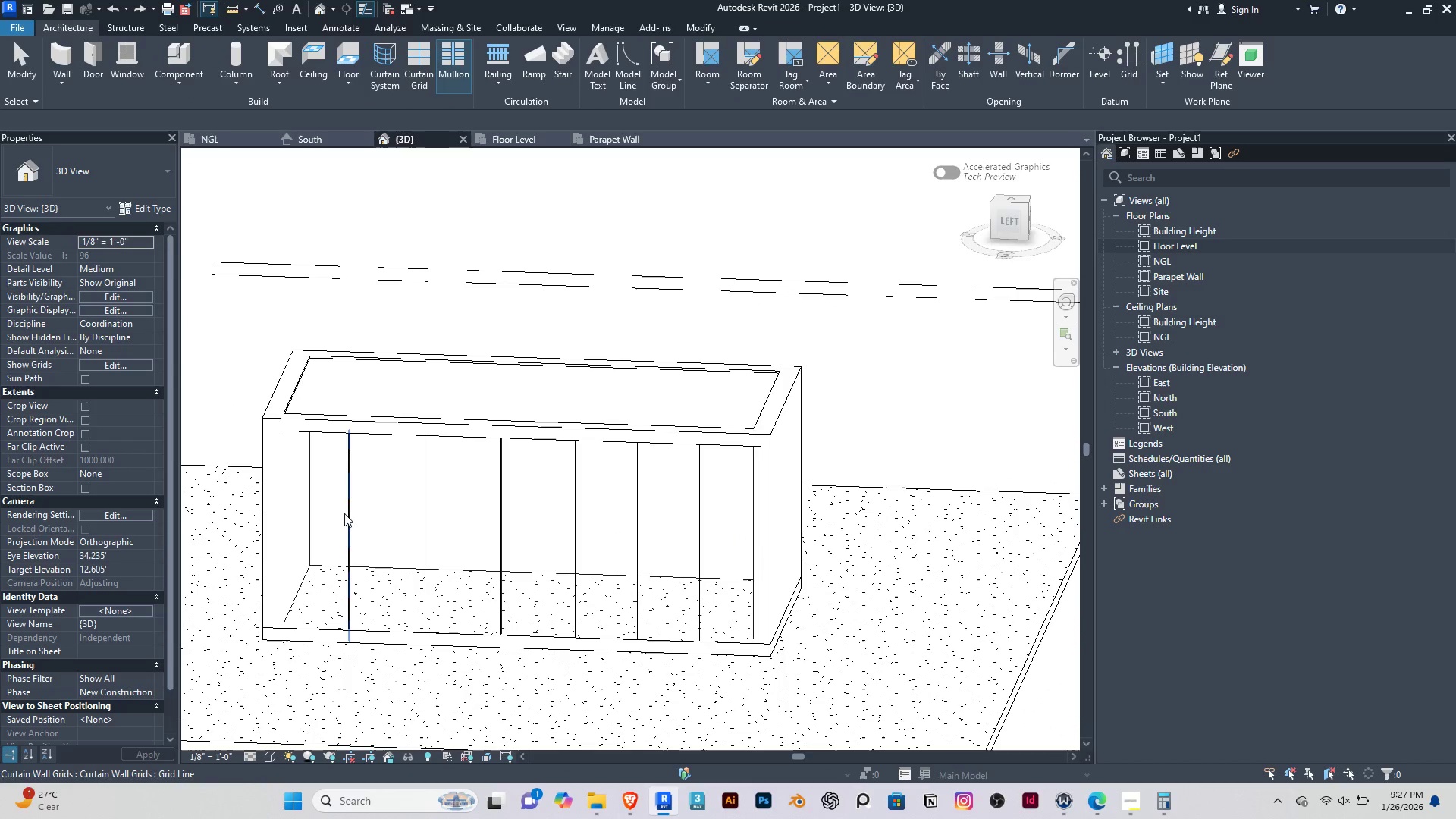 
scroll: coordinate [339, 513], scroll_direction: up, amount: 2.0
 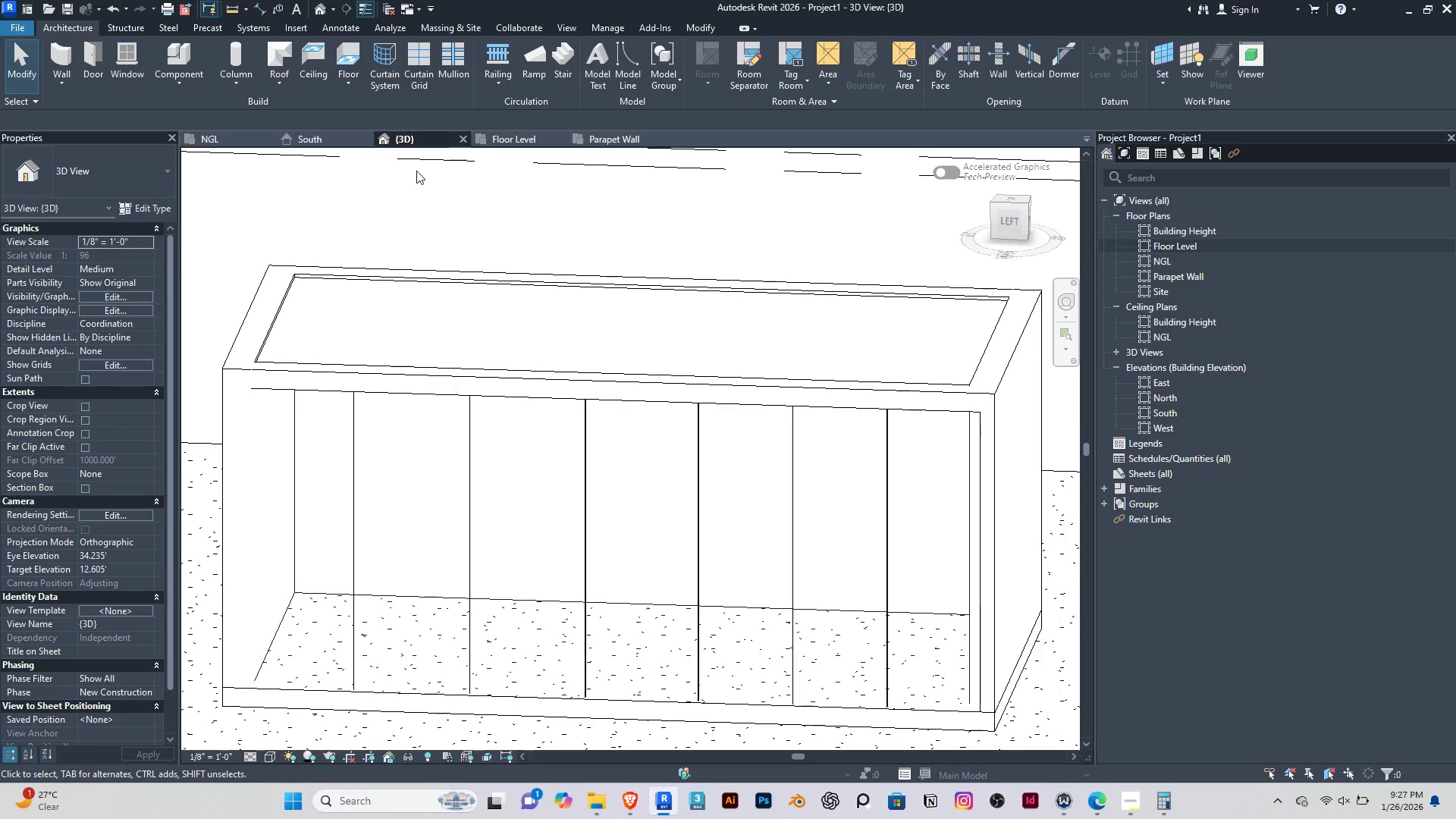 
left_click([334, 142])
 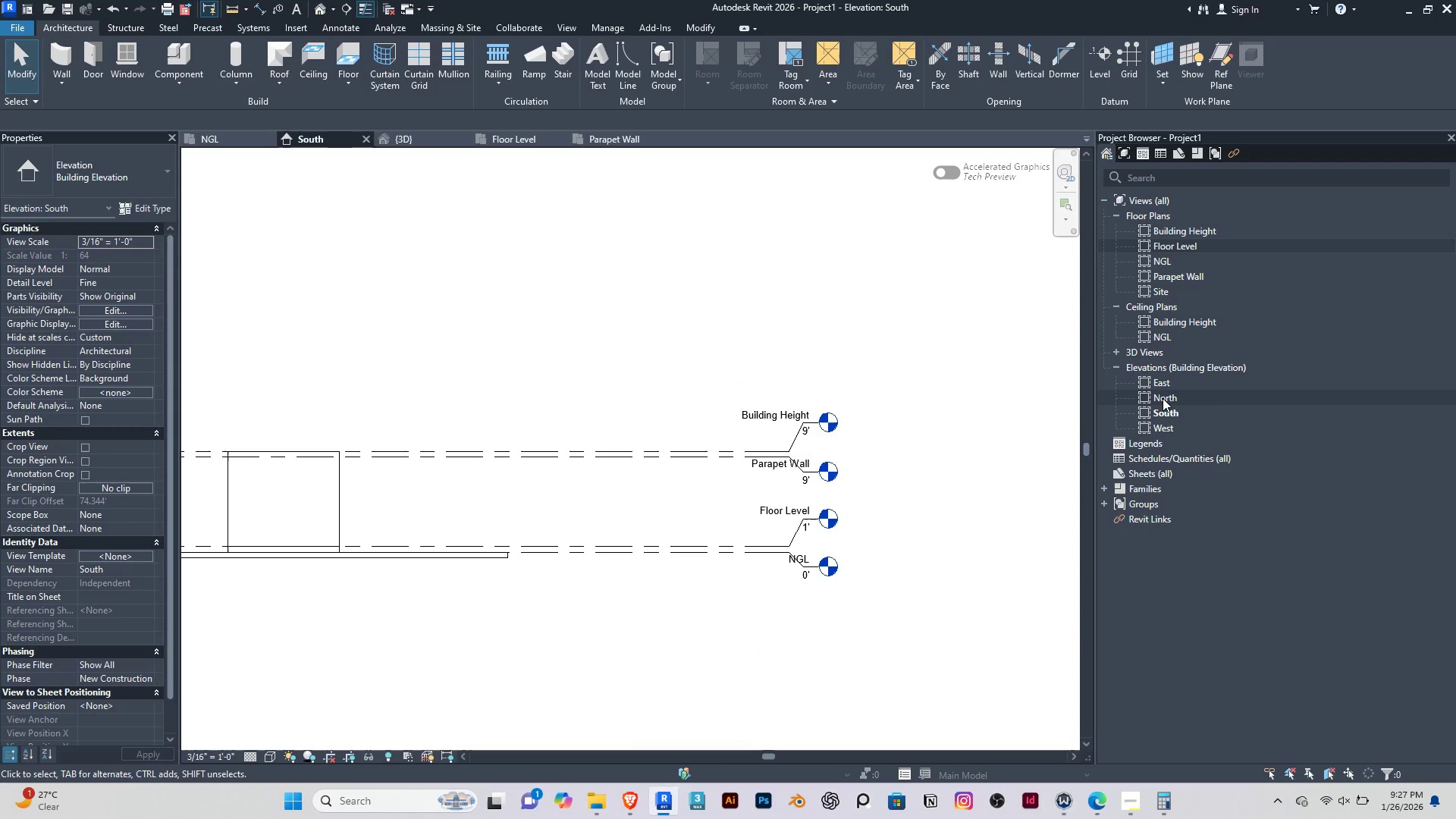 
double_click([1159, 388])
 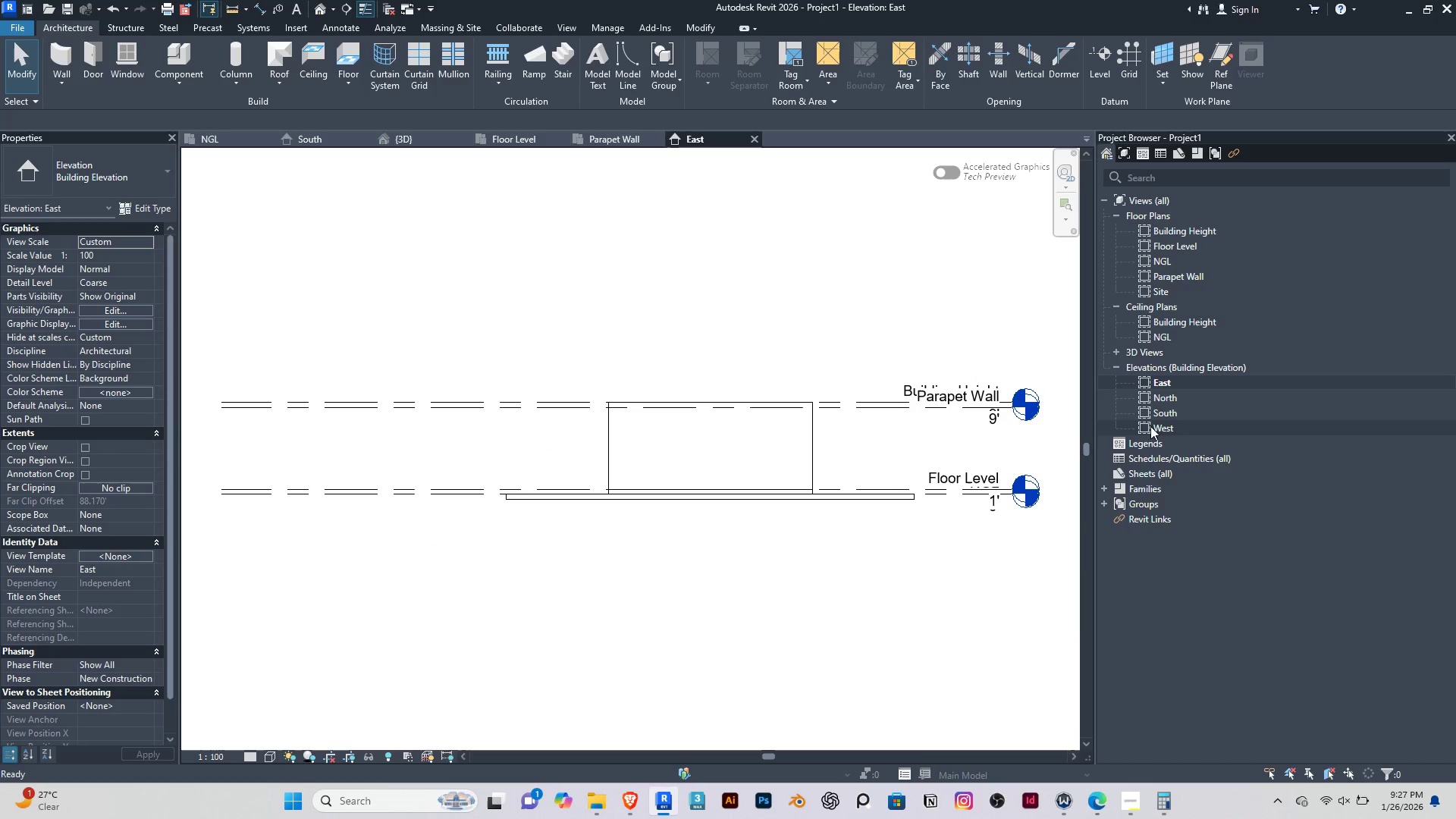 
double_click([1161, 425])
 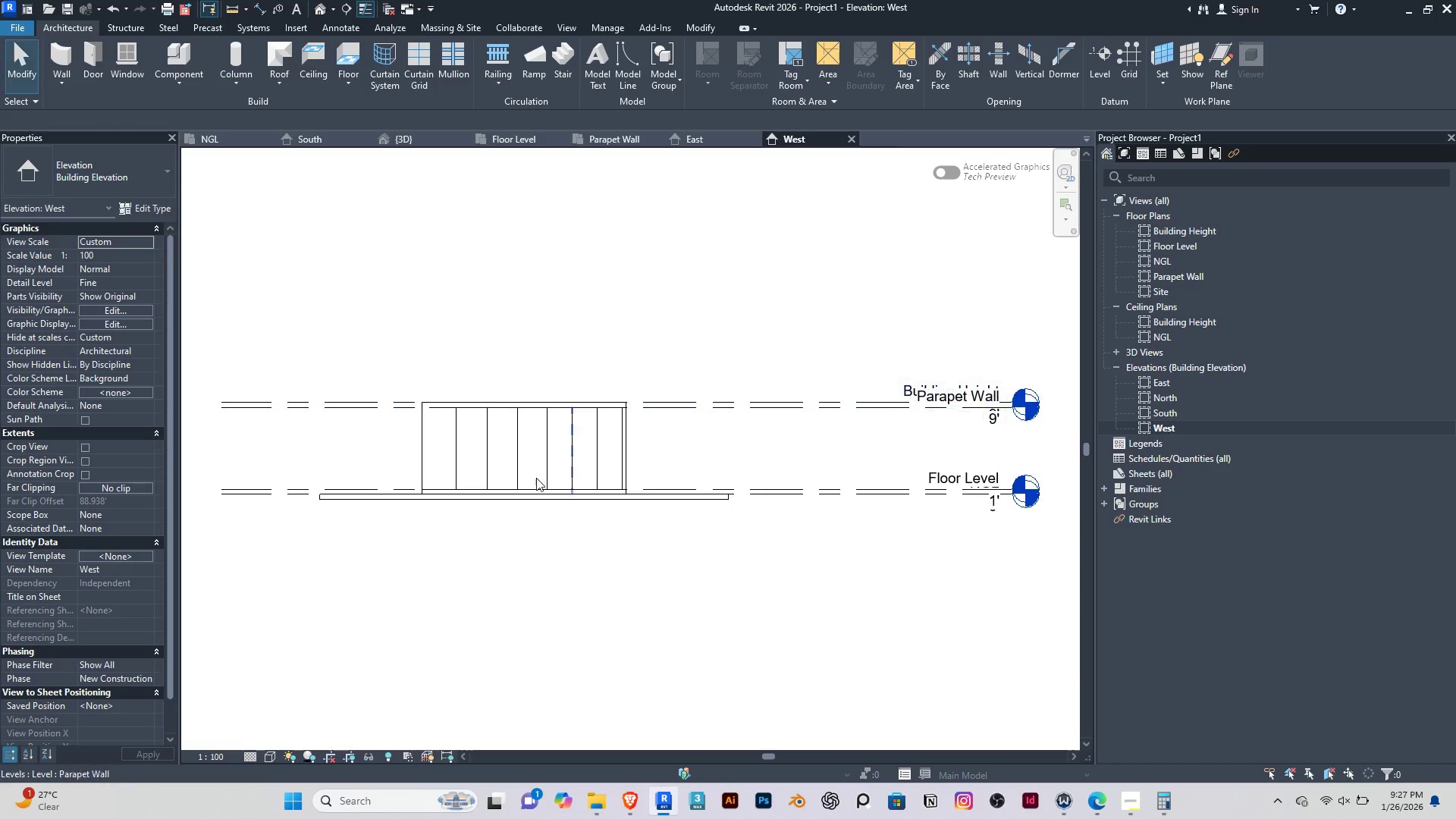 
scroll: coordinate [425, 411], scroll_direction: up, amount: 4.0
 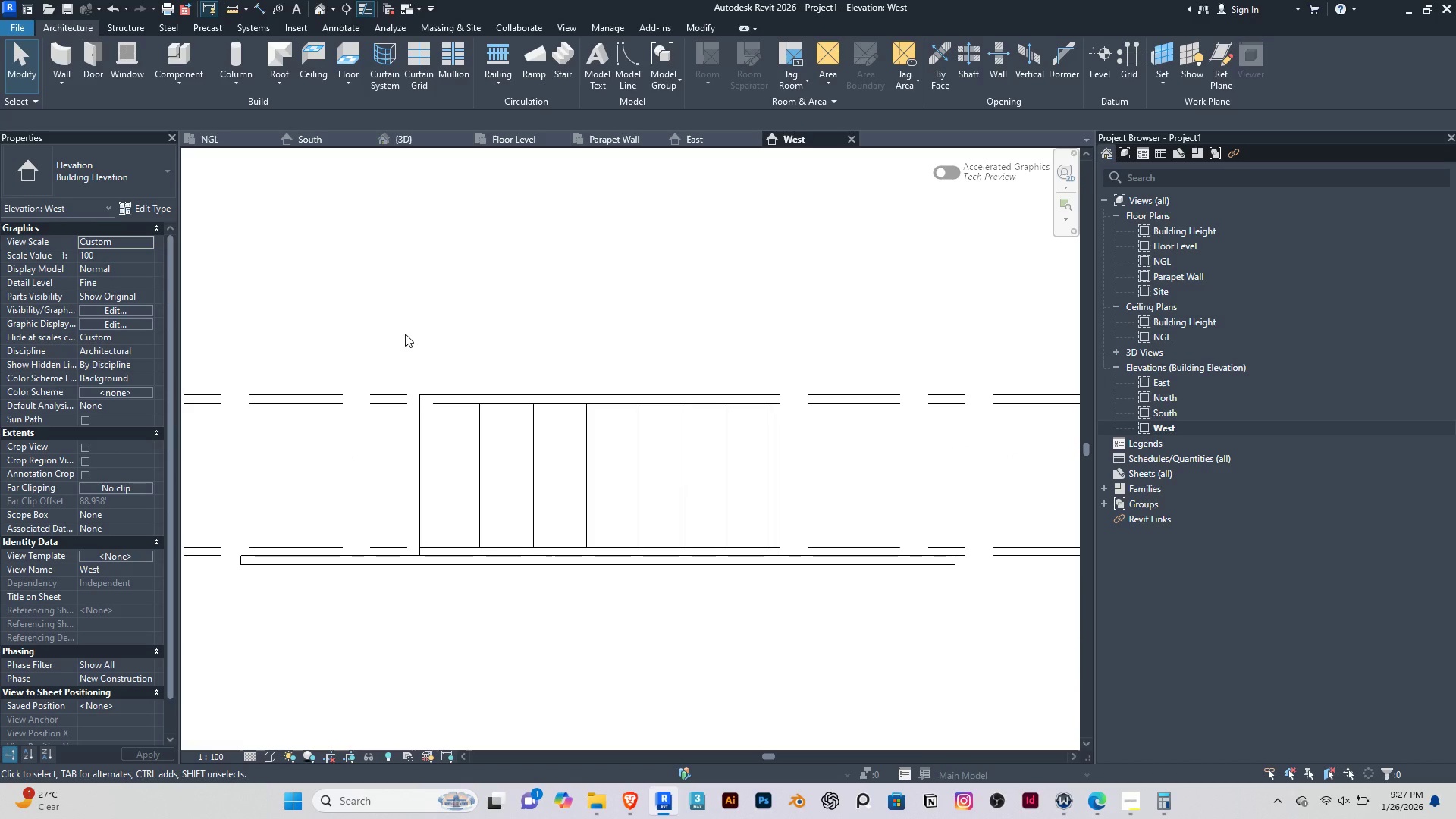 
left_click([405, 334])
 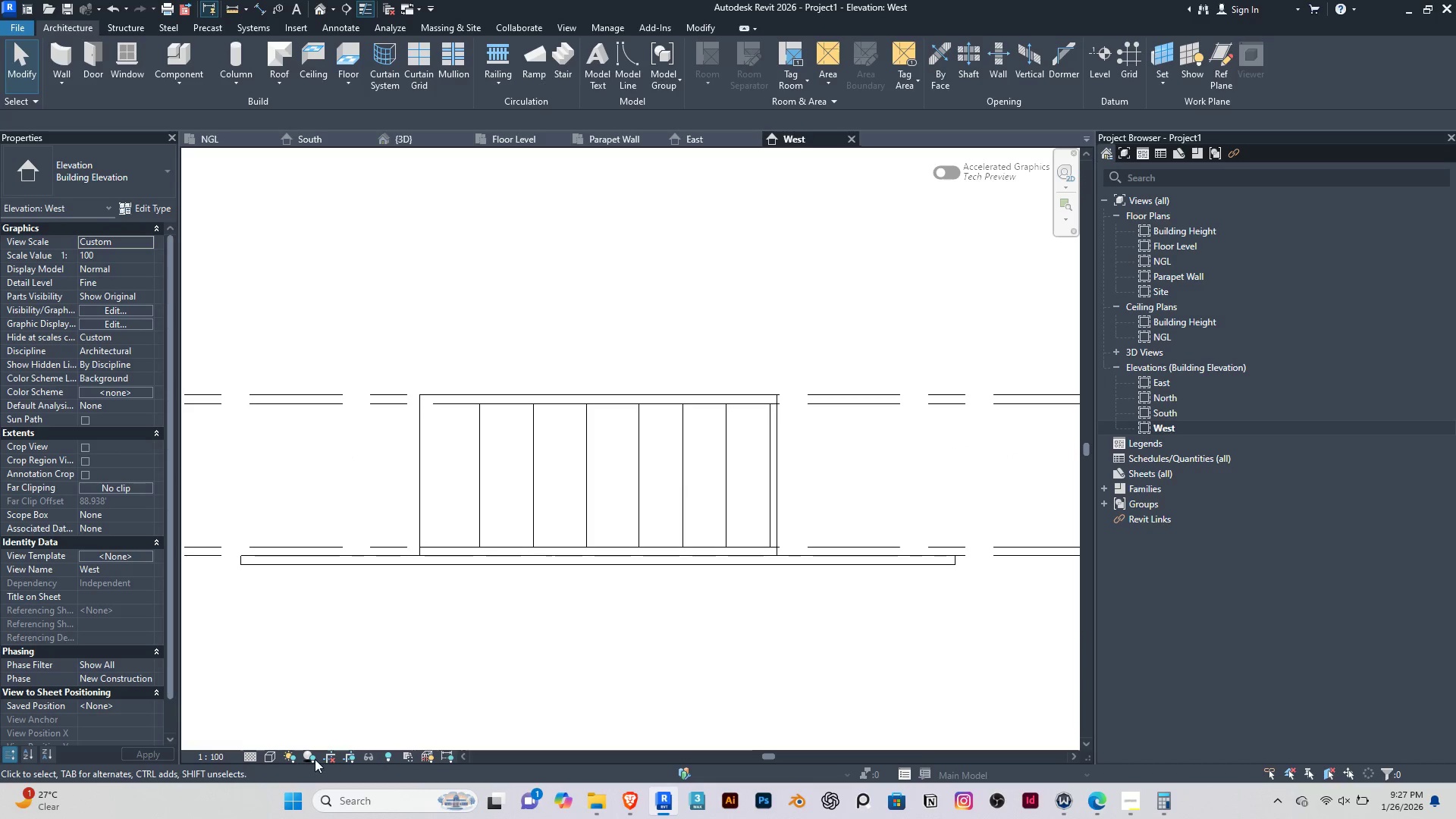 
left_click([318, 755])
 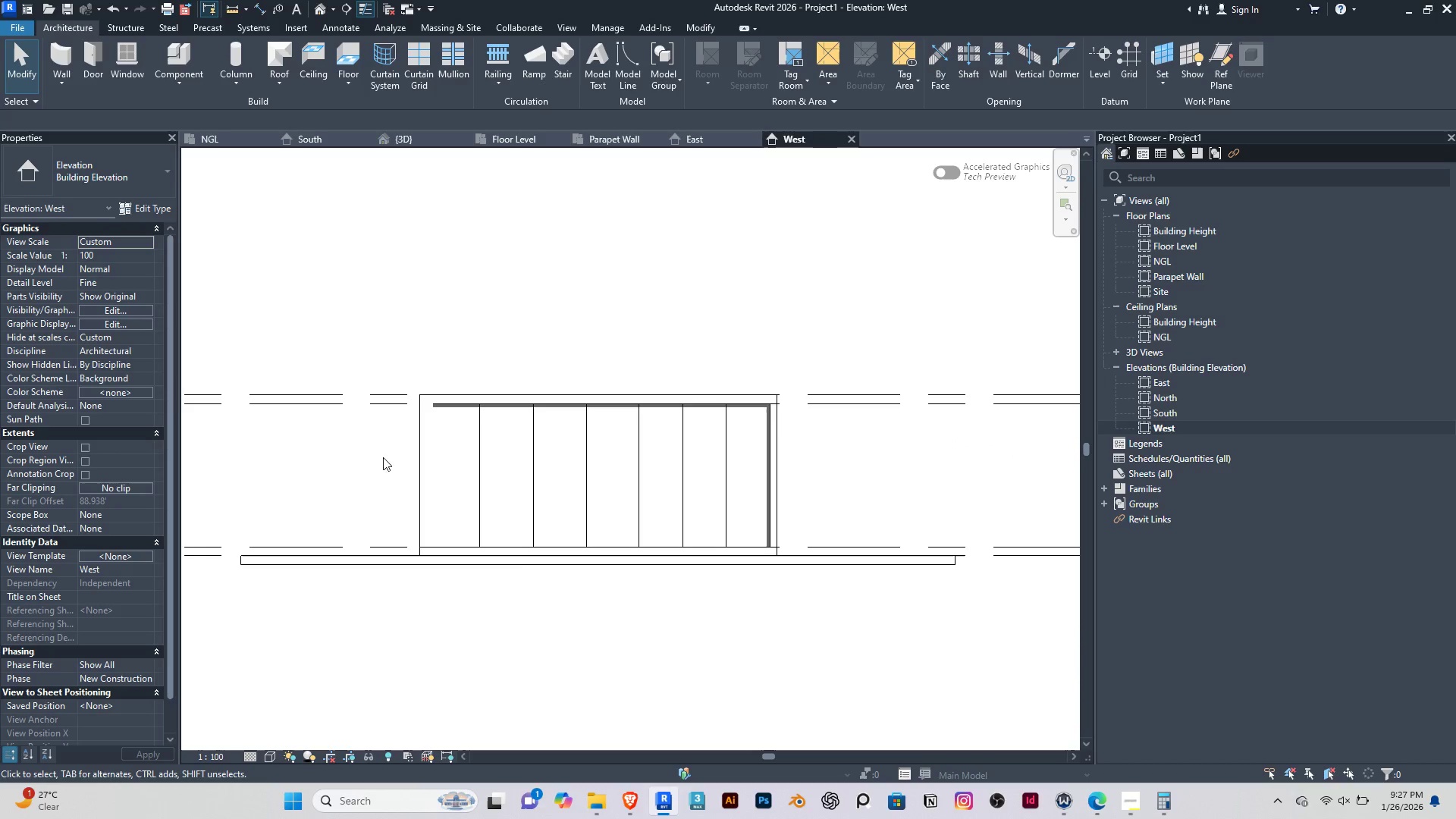 
scroll: coordinate [348, 463], scroll_direction: up, amount: 2.0
 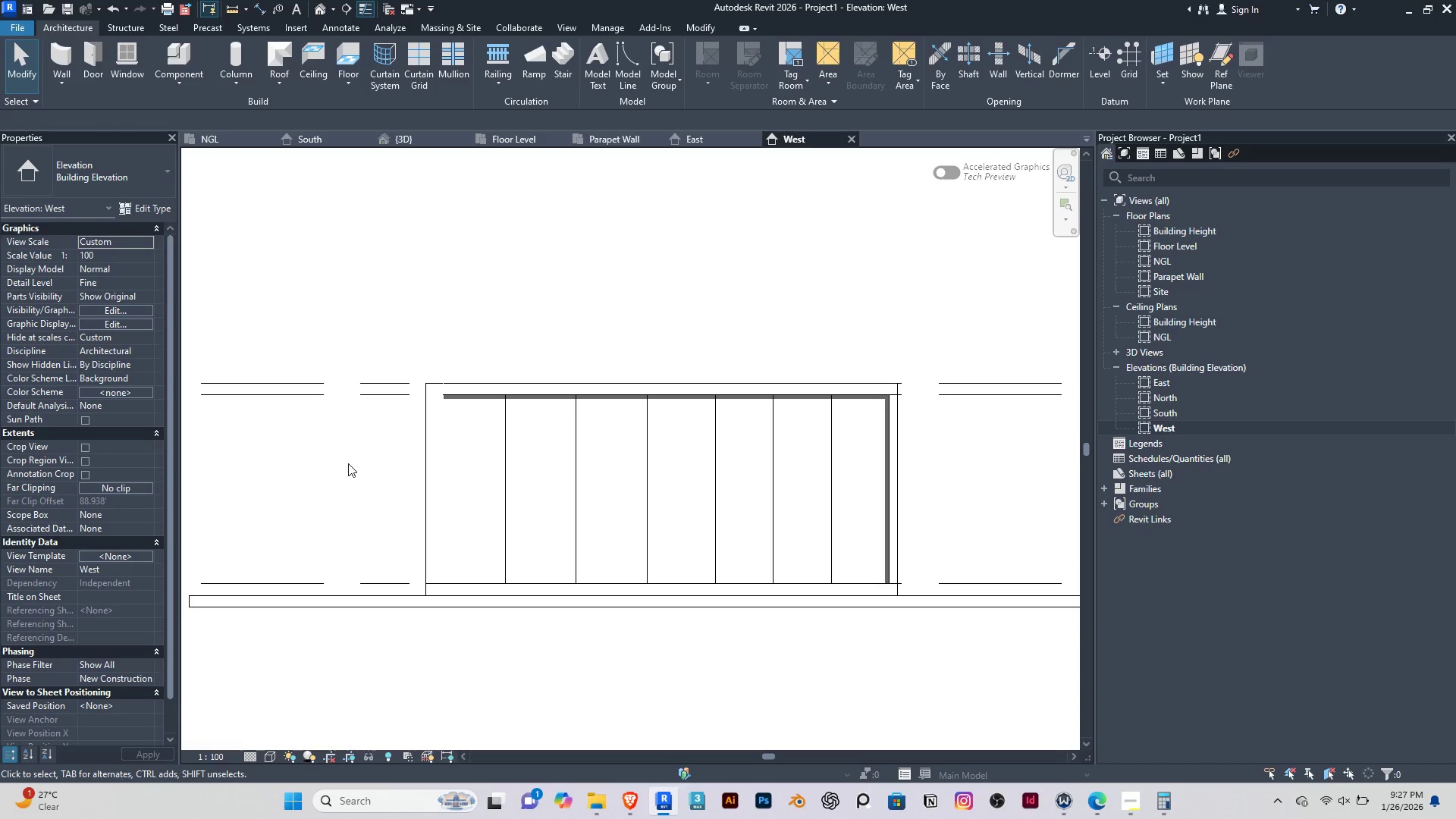 
type(di)
 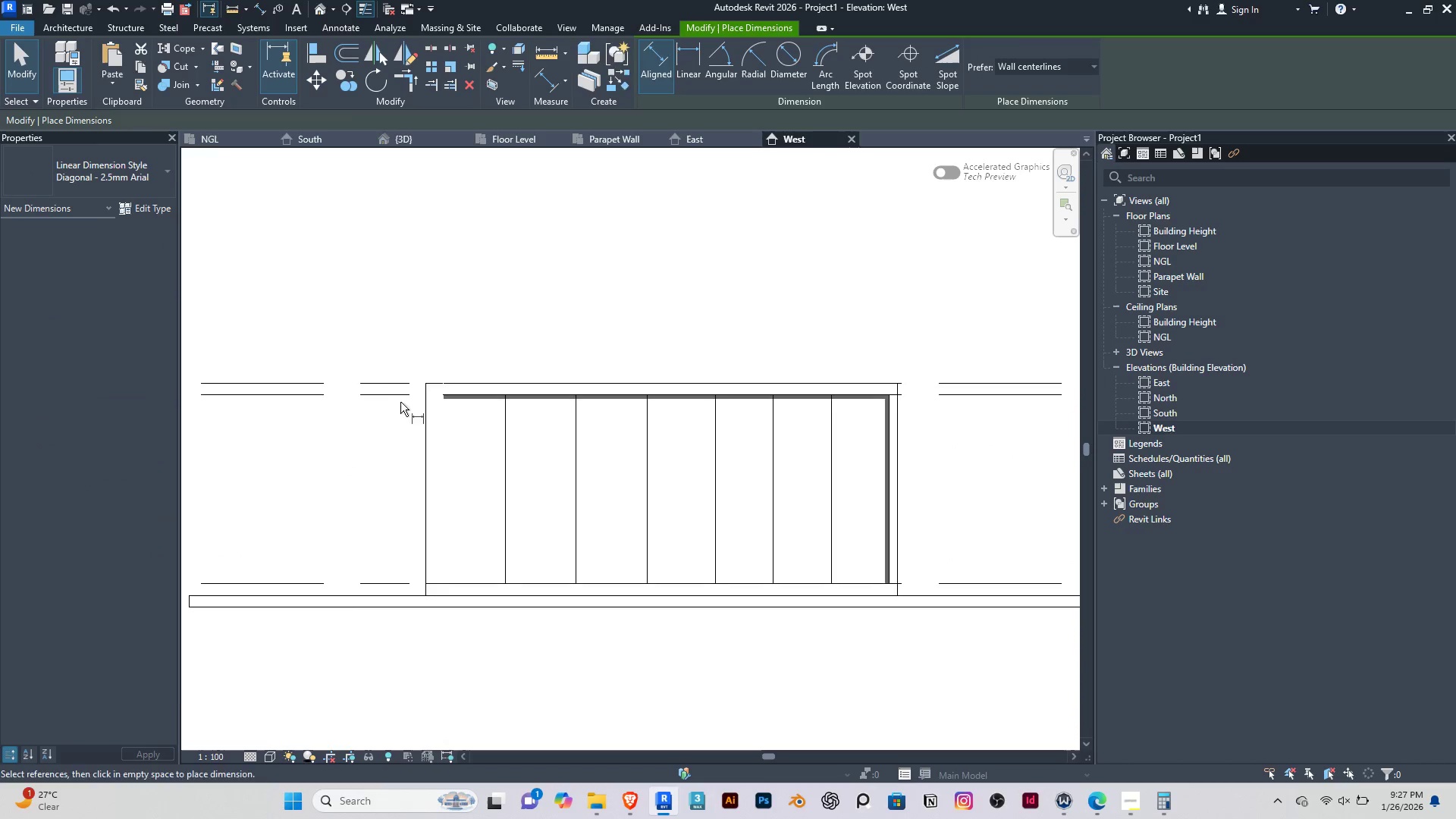 
scroll: coordinate [421, 366], scroll_direction: up, amount: 3.0
 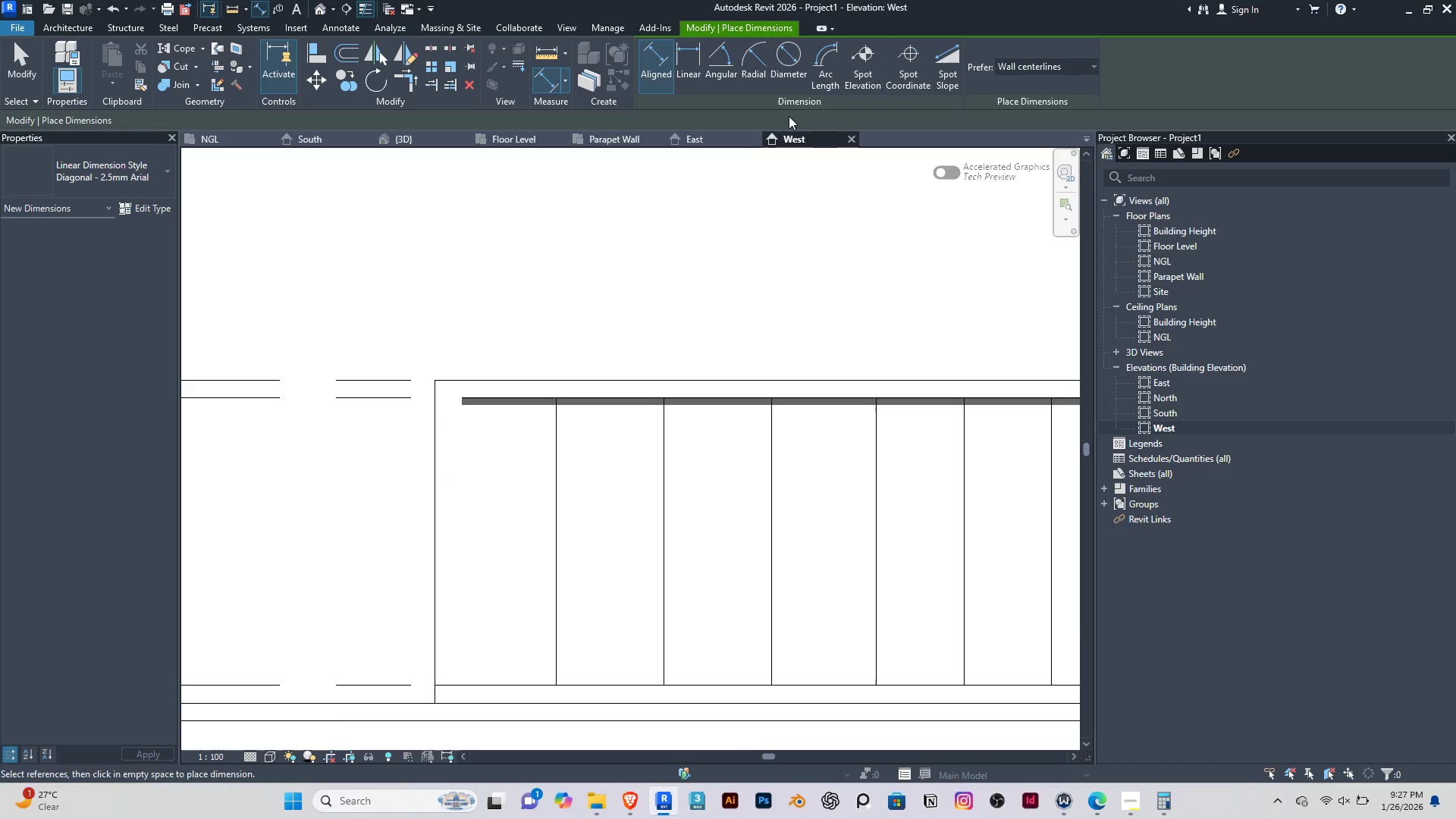 
left_click([1030, 72])
 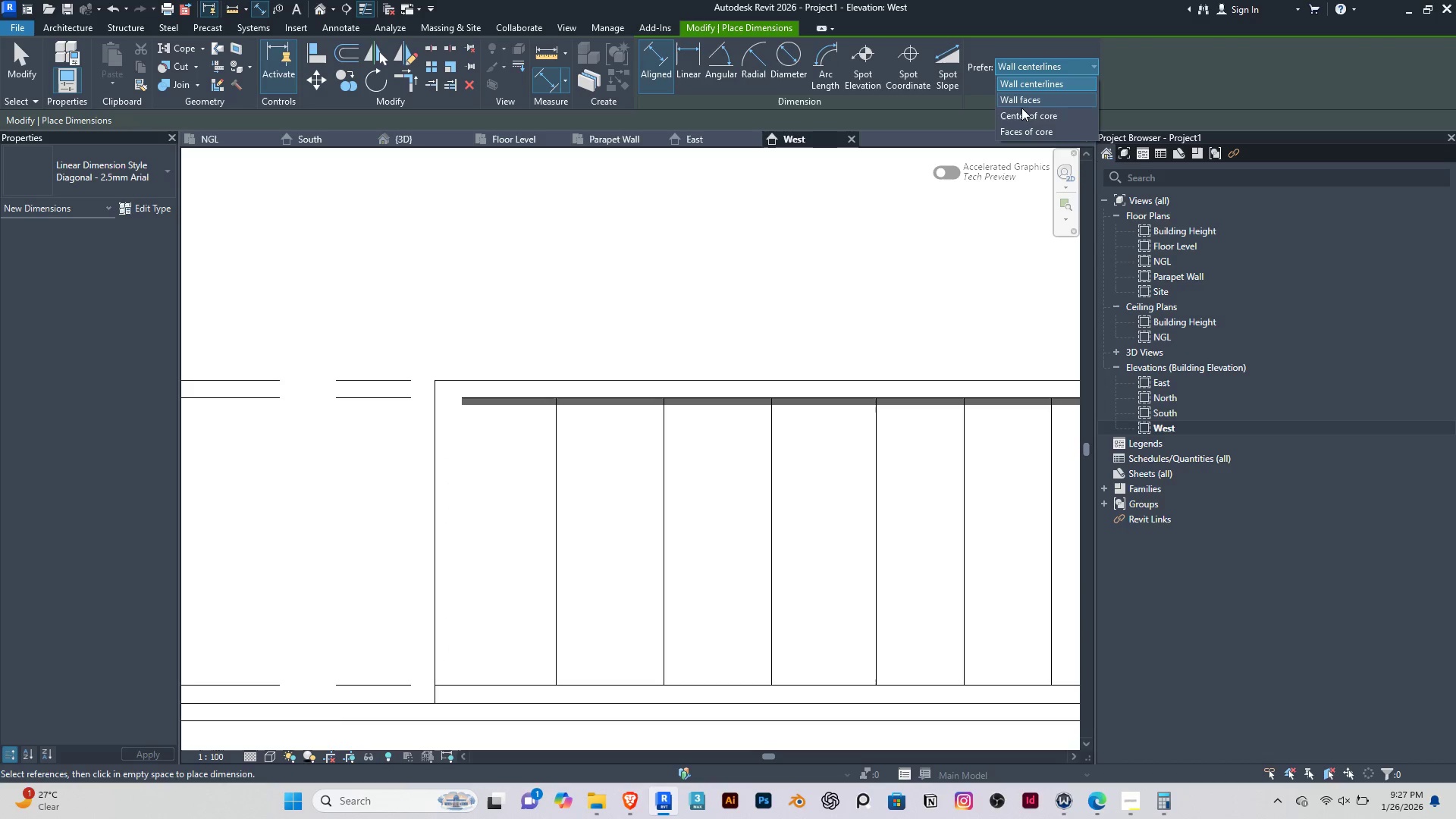 
left_click([1021, 108])
 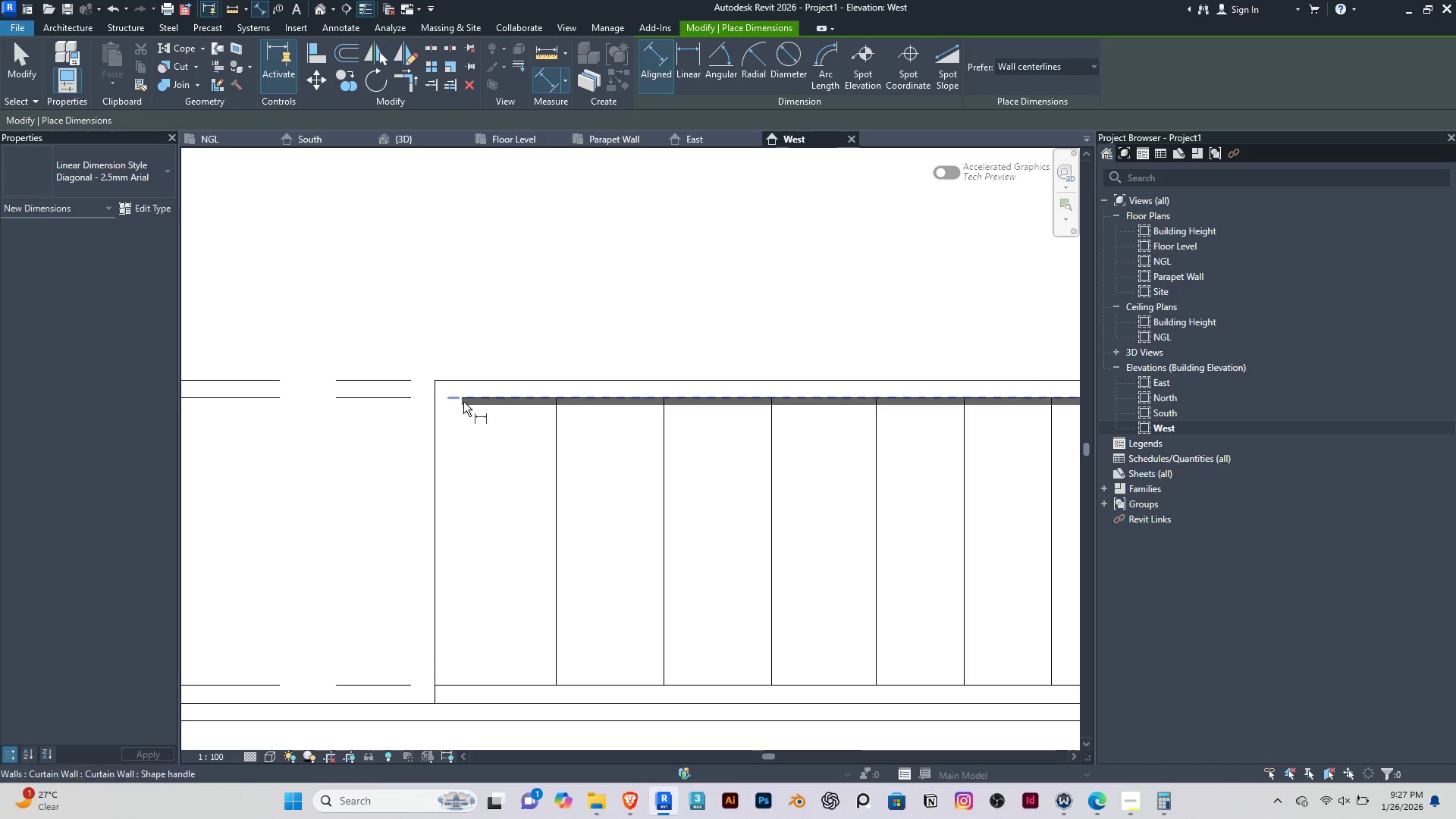 
scroll: coordinate [479, 480], scroll_direction: up, amount: 12.0
 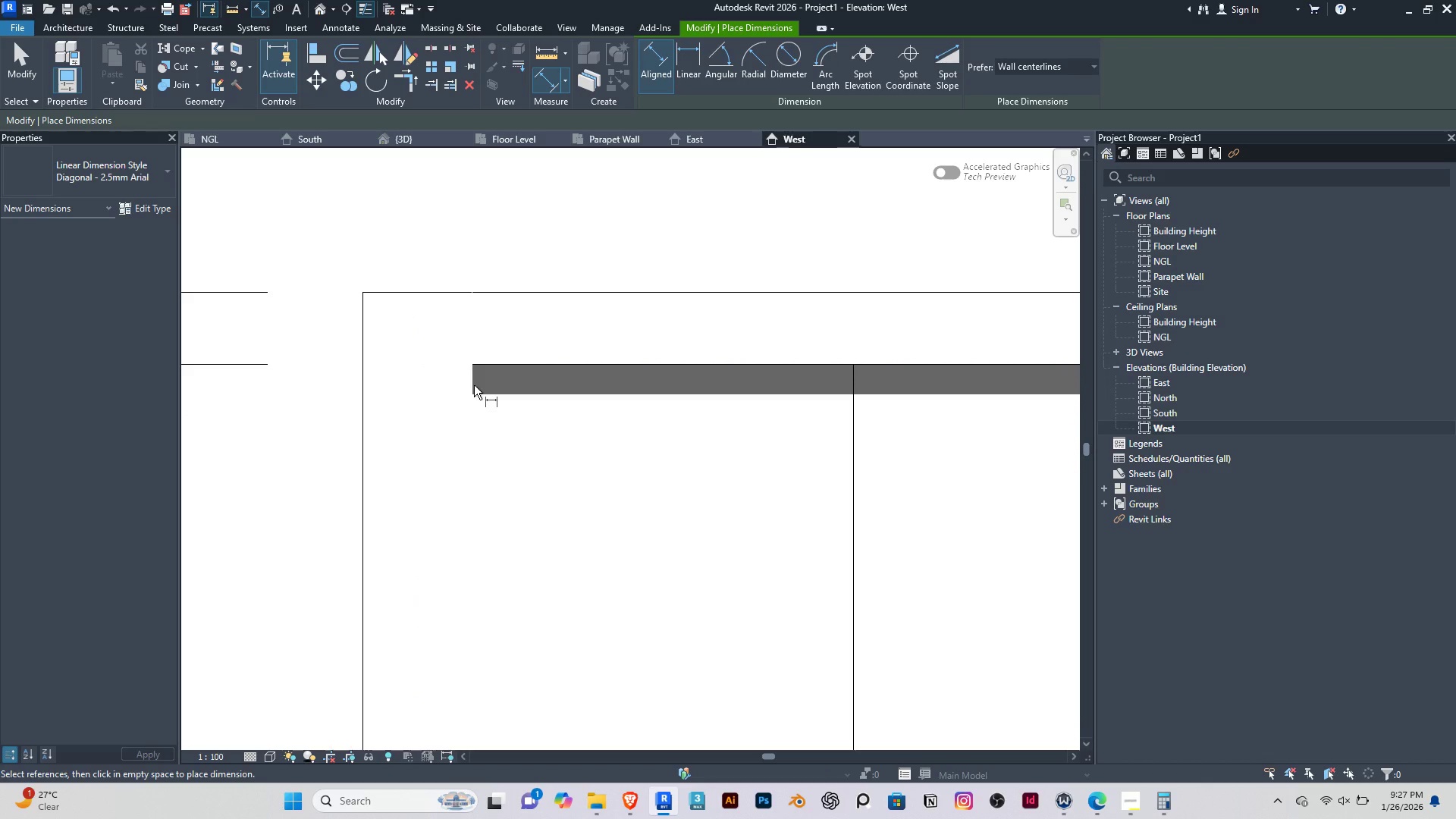 
key(Tab)
 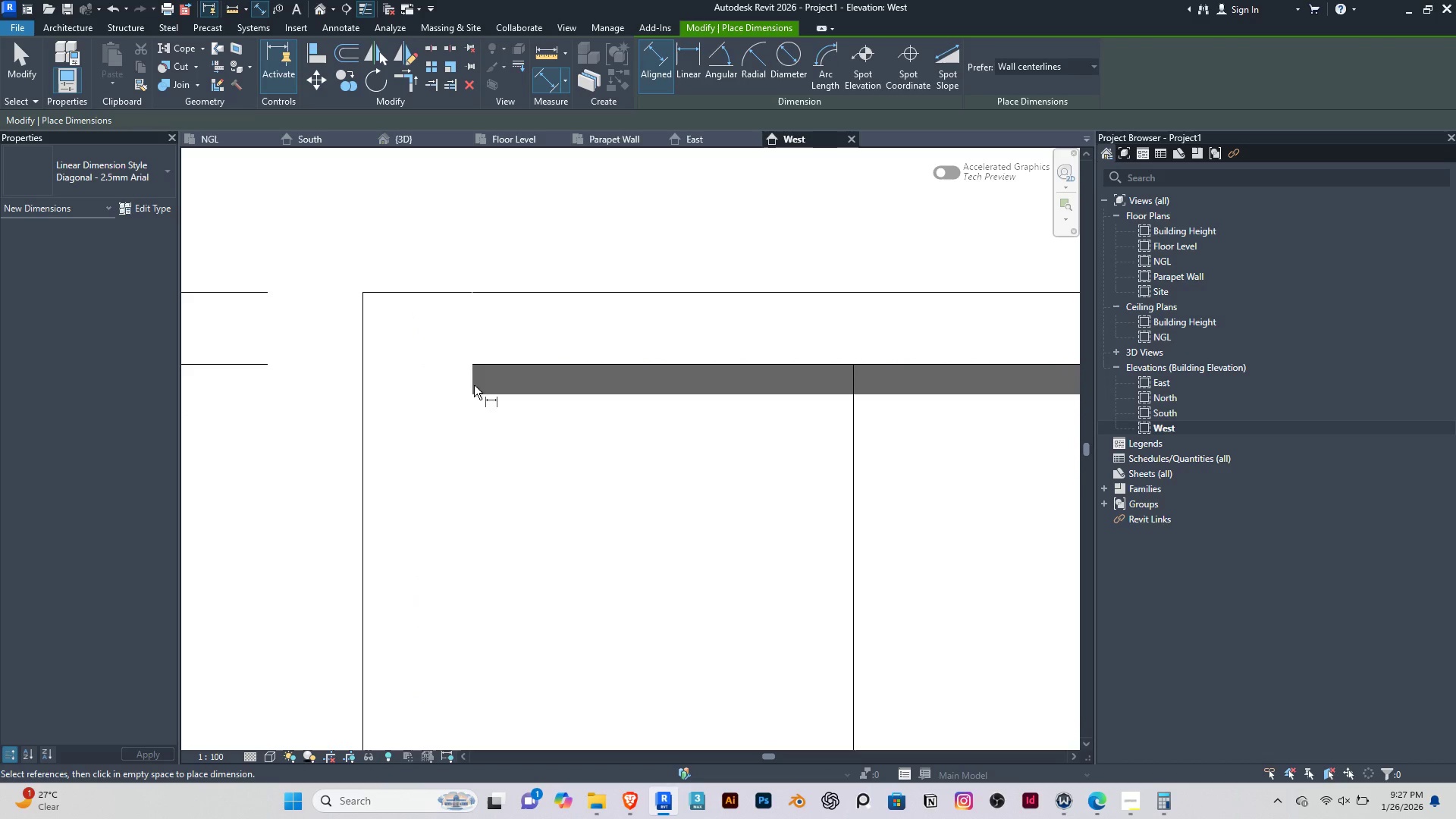 
left_click([474, 385])
 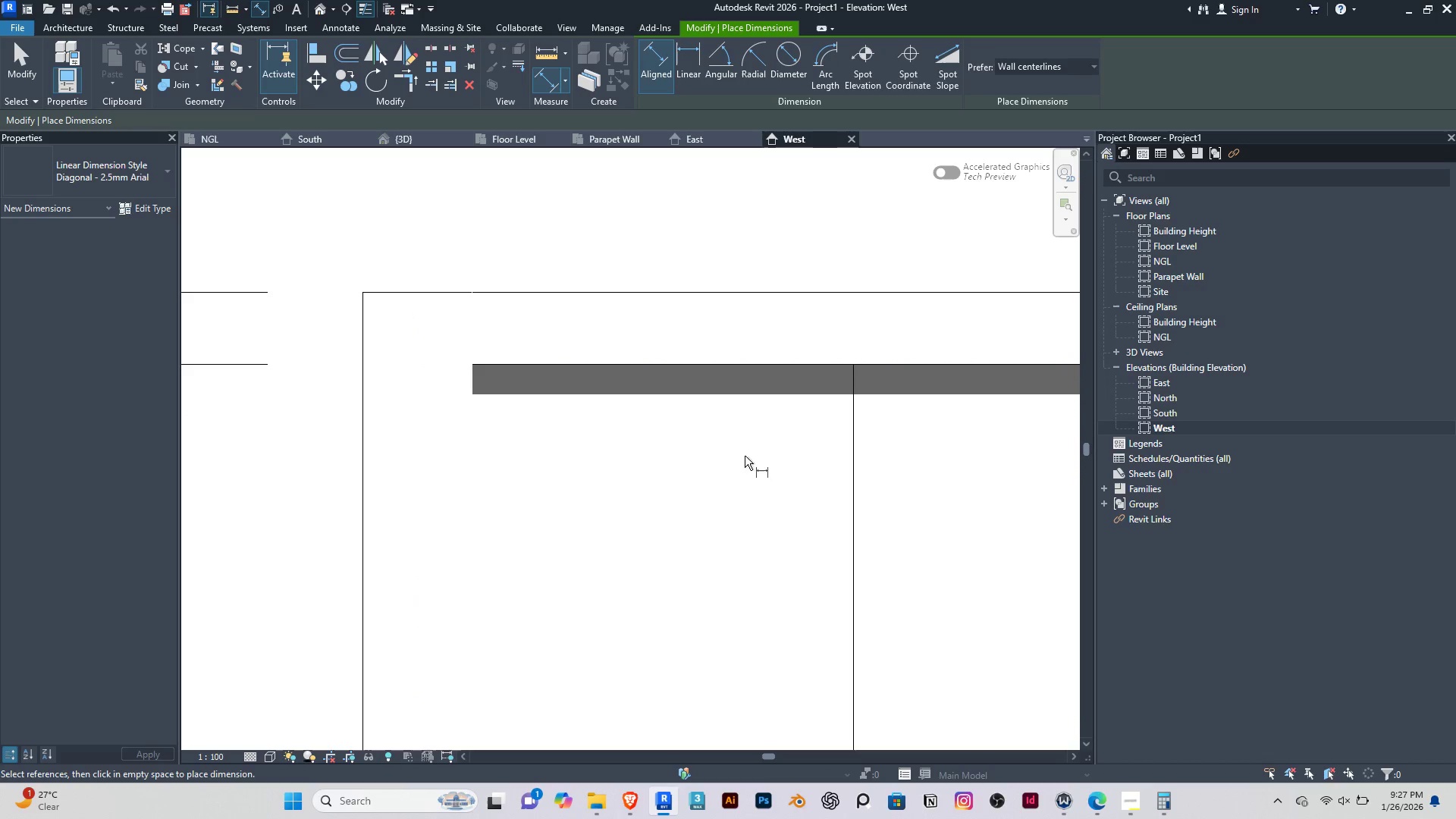 
scroll: coordinate [740, 452], scroll_direction: down, amount: 3.0
 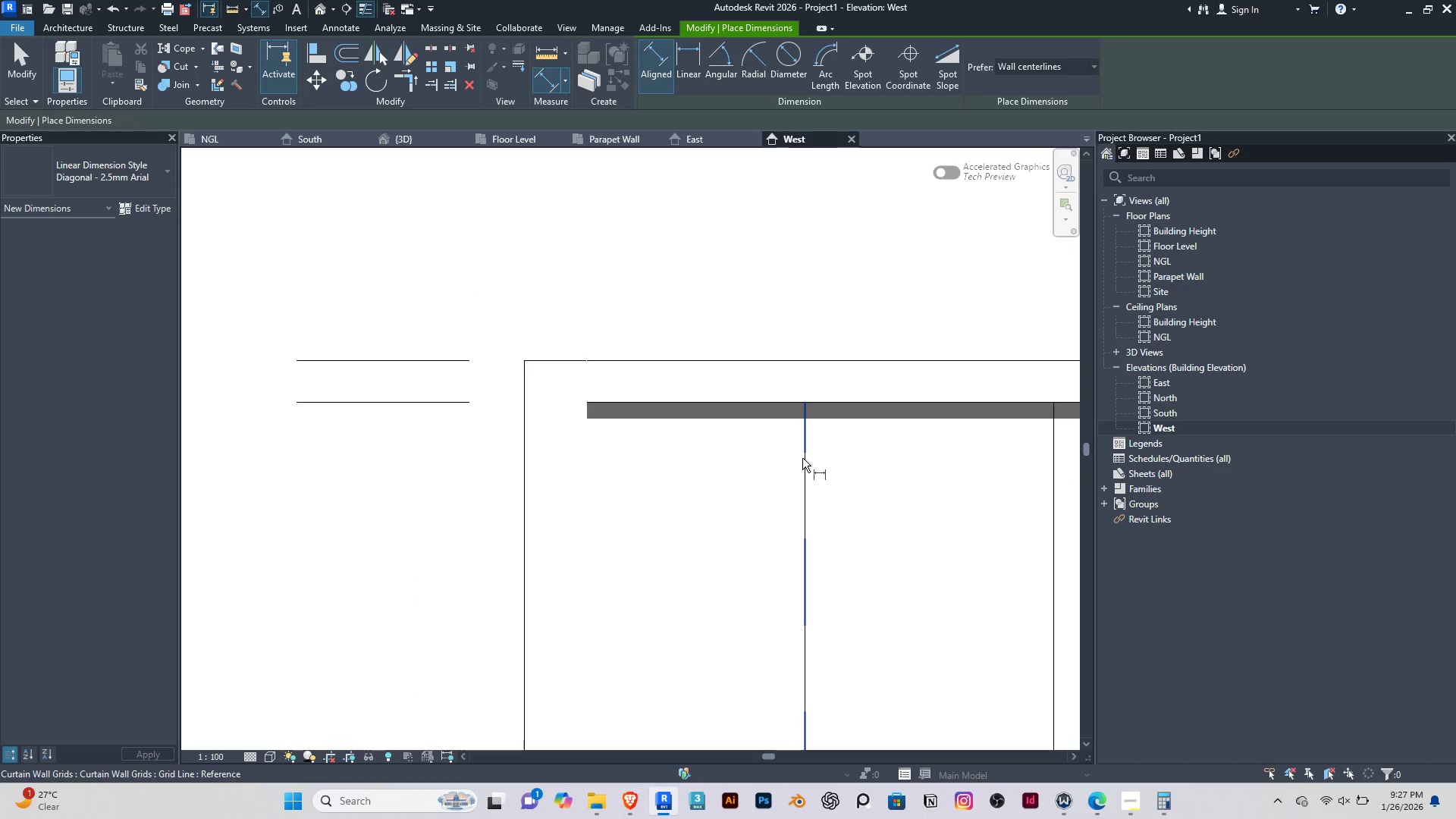 
left_click([802, 458])
 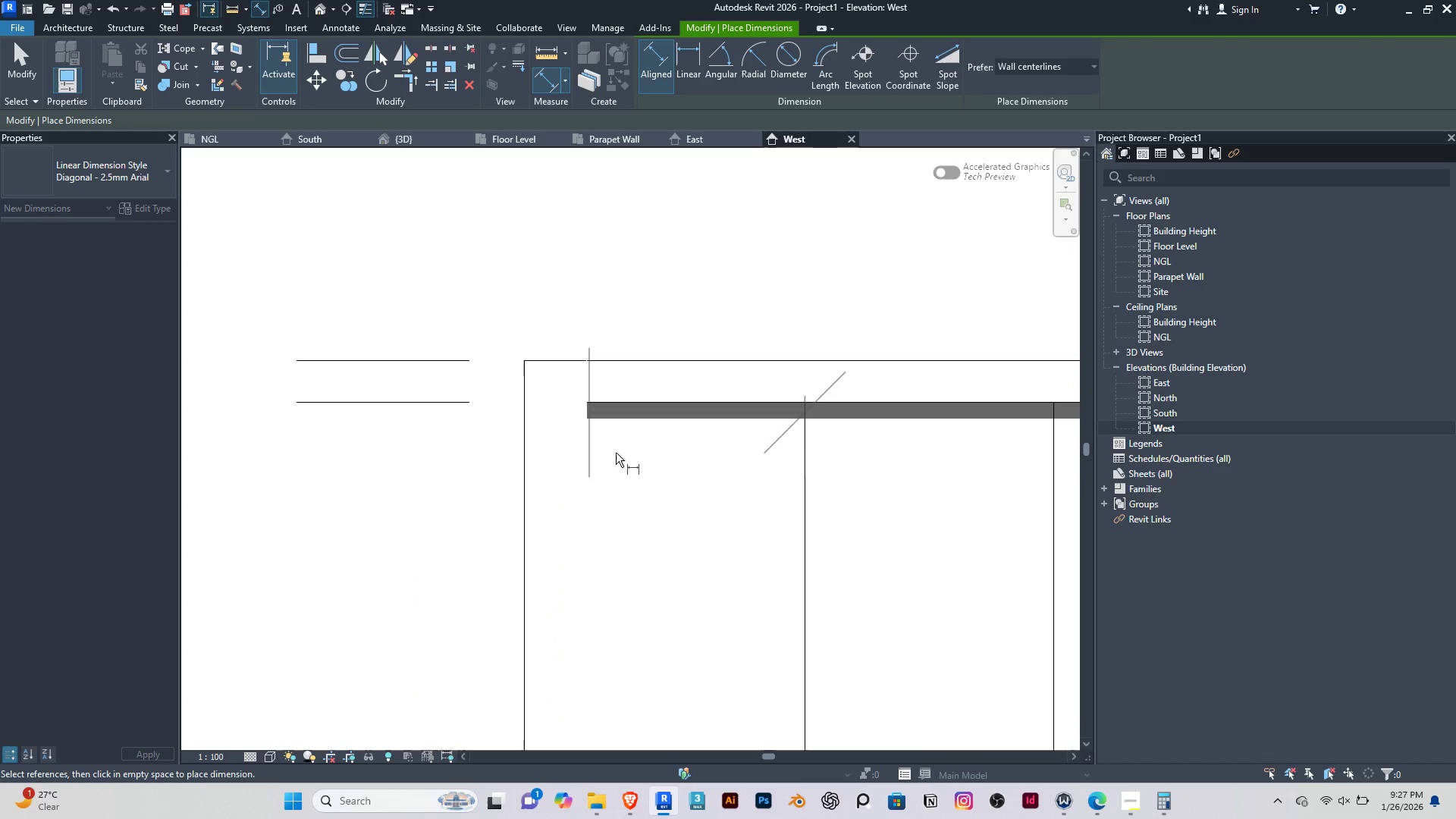 
scroll: coordinate [654, 517], scroll_direction: down, amount: 4.0
 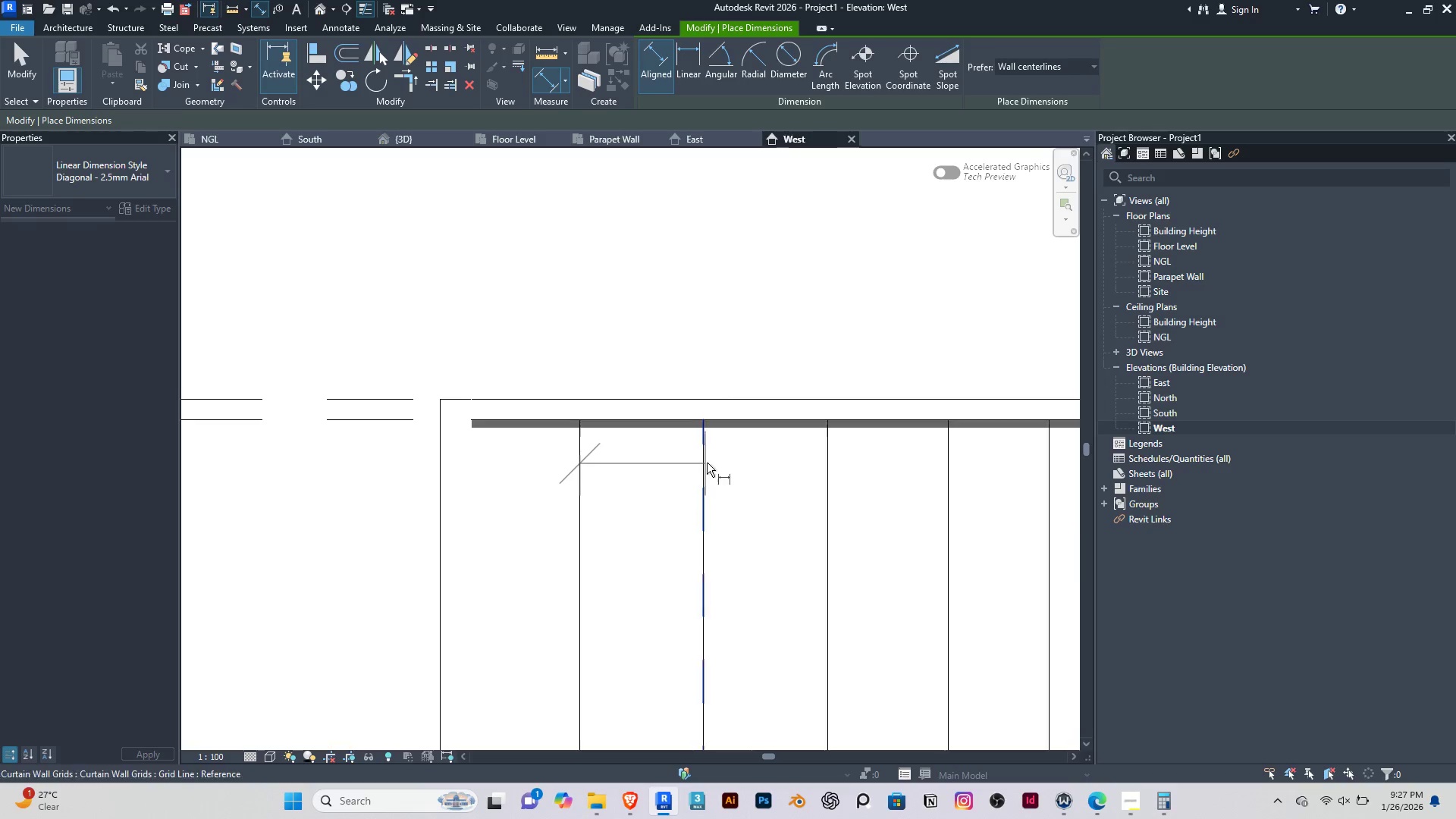 
left_click([709, 460])
 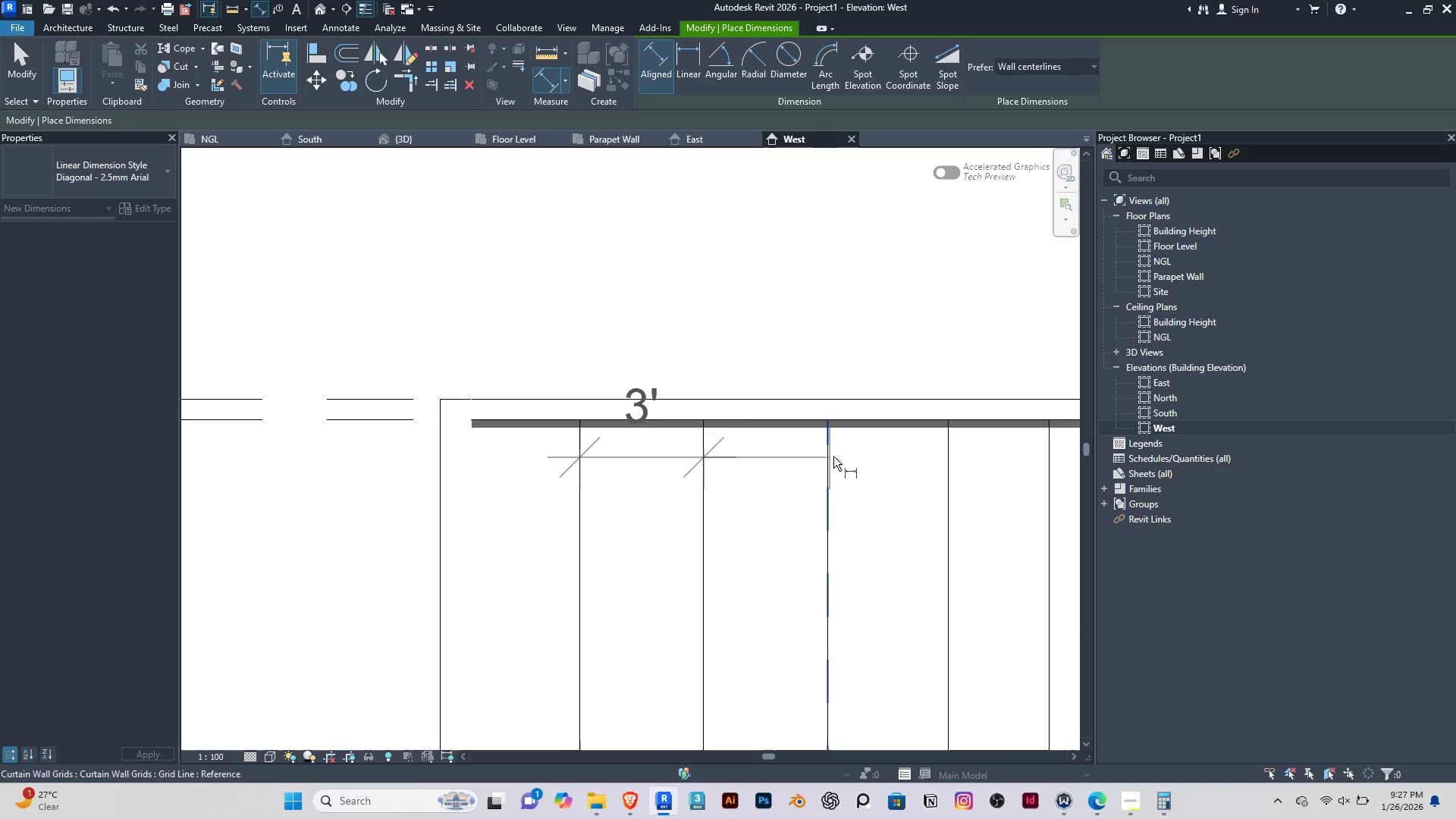 
left_click([834, 457])
 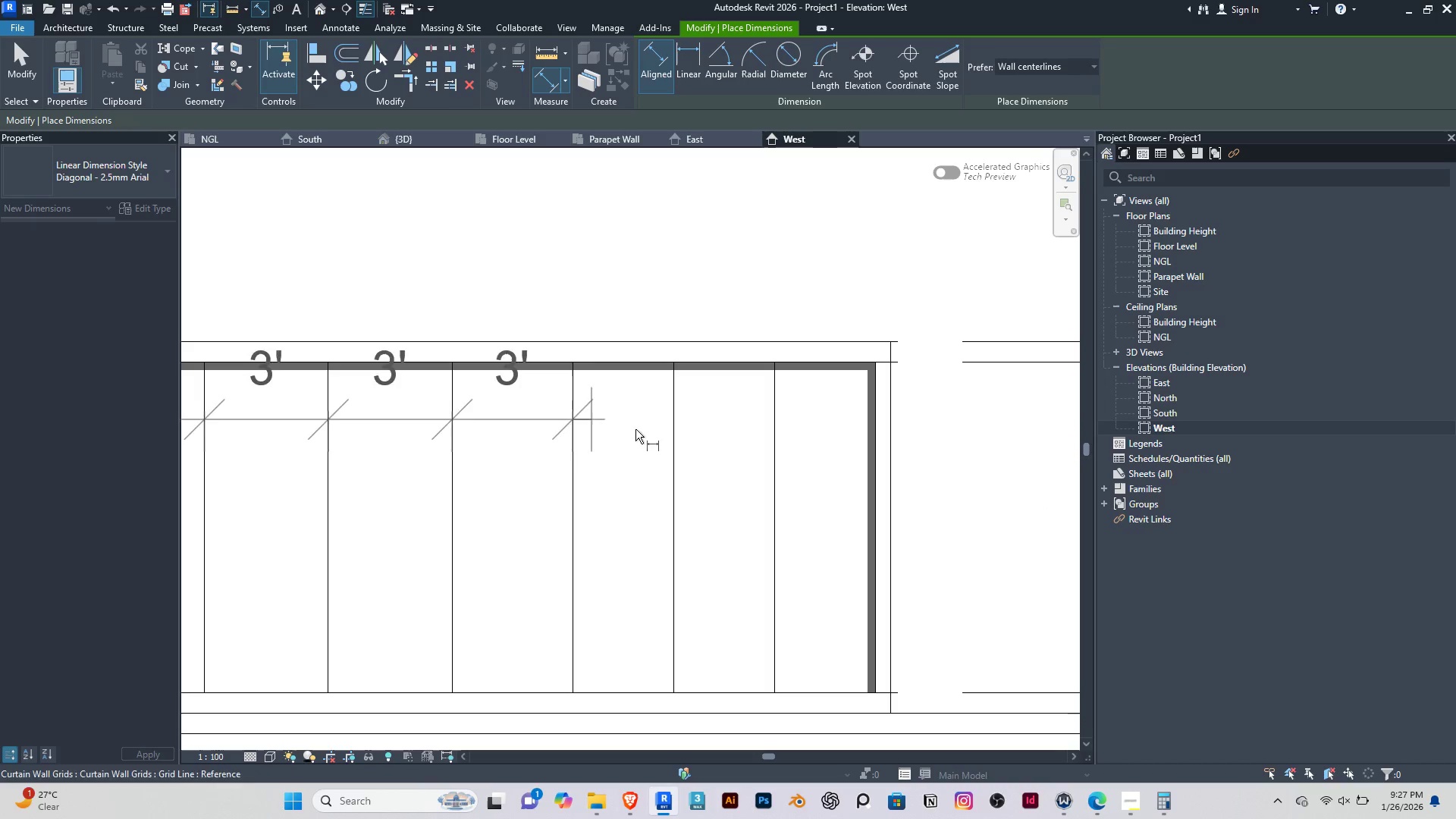 
double_click([671, 412])
 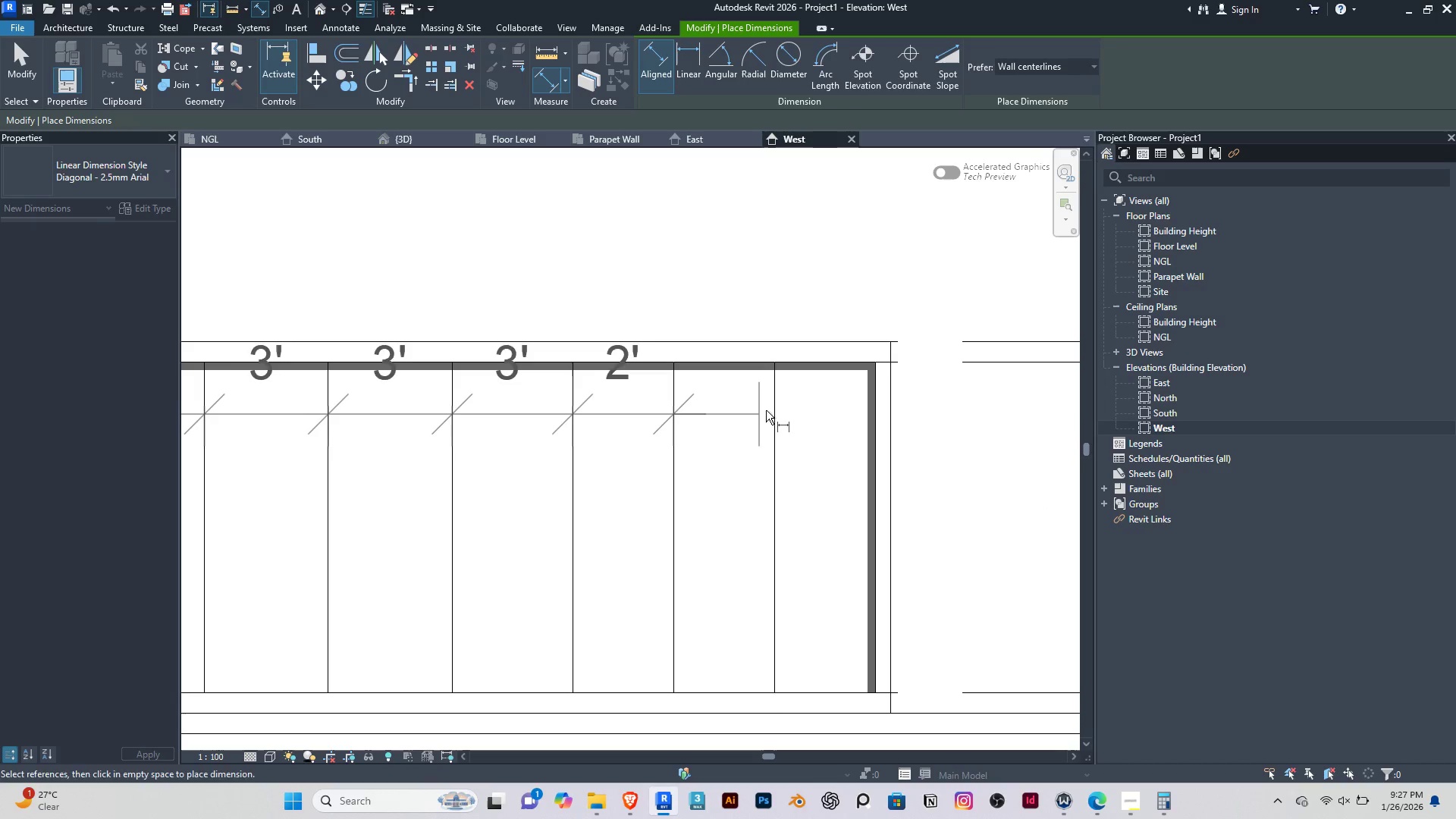 
left_click([770, 409])
 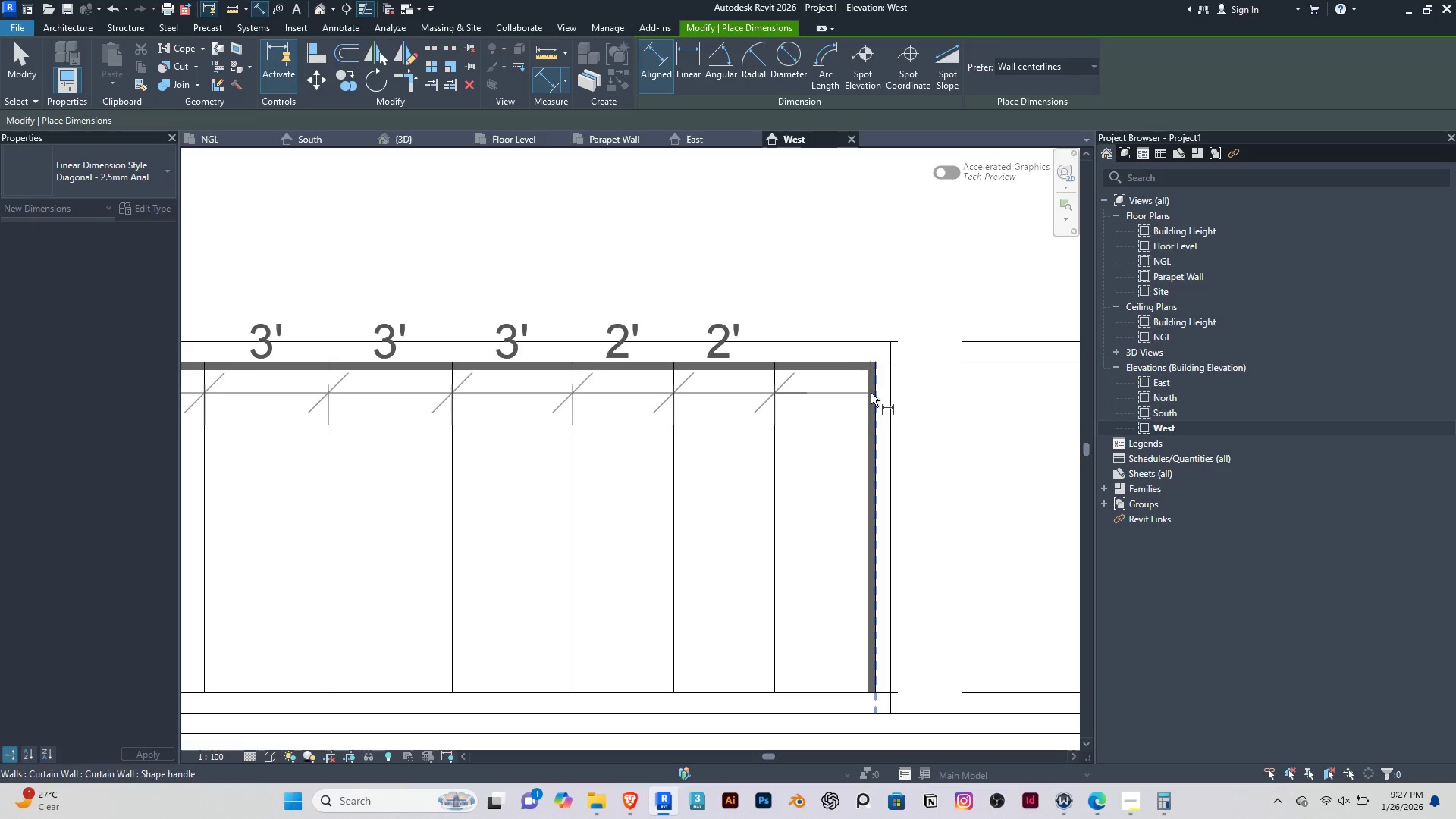 
left_click([871, 392])
 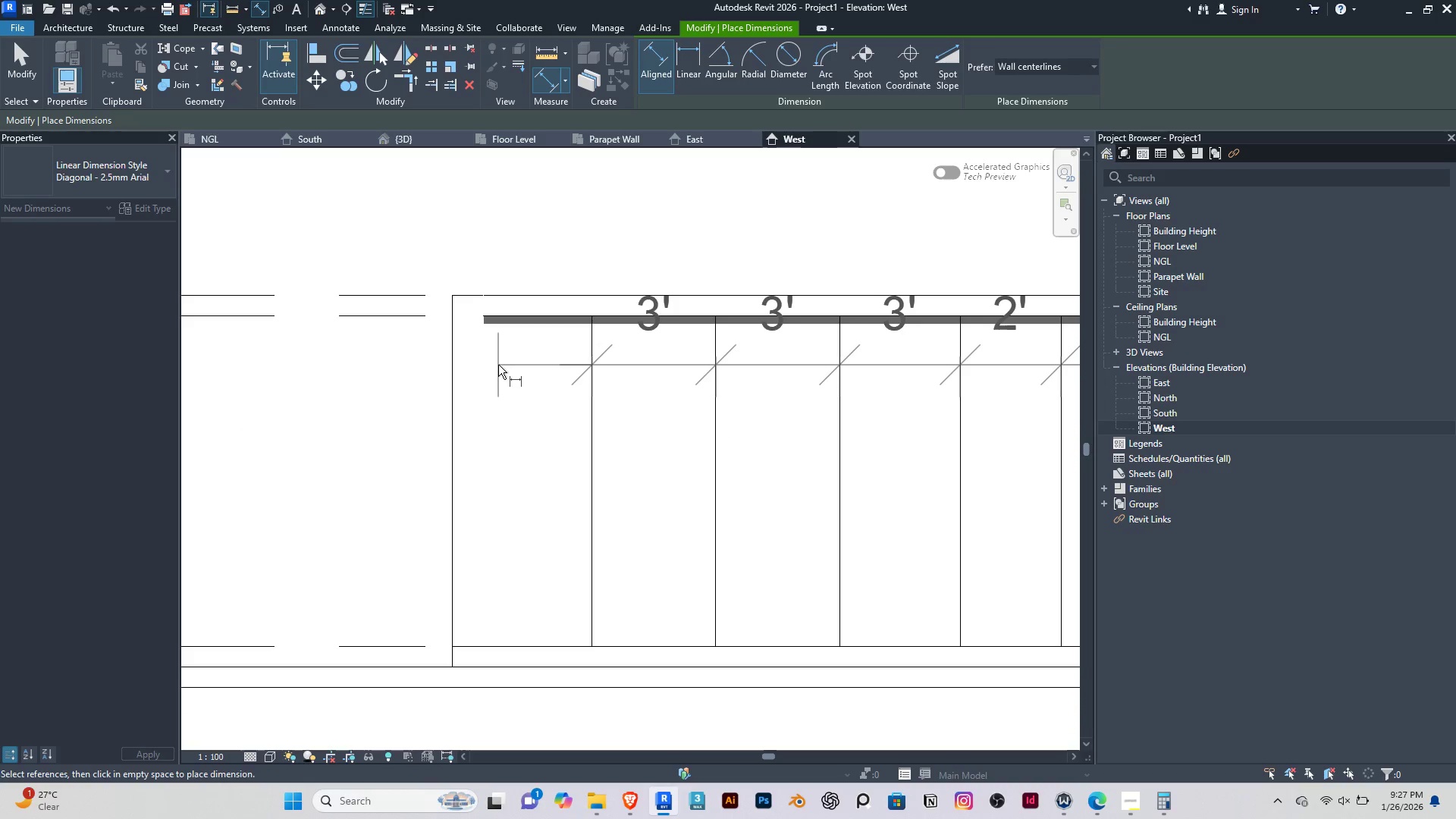 
left_click([479, 369])
 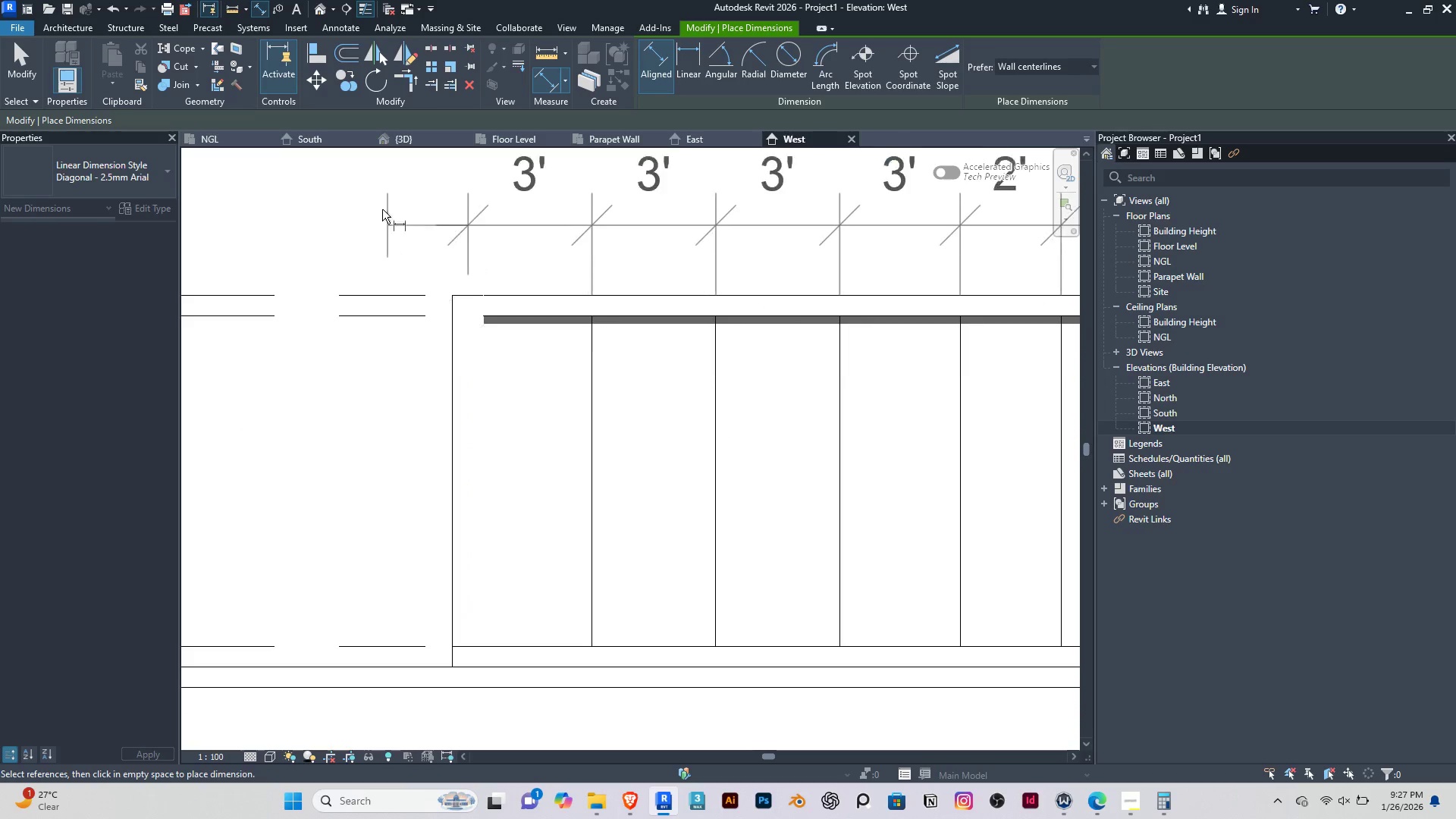 
left_click([381, 208])
 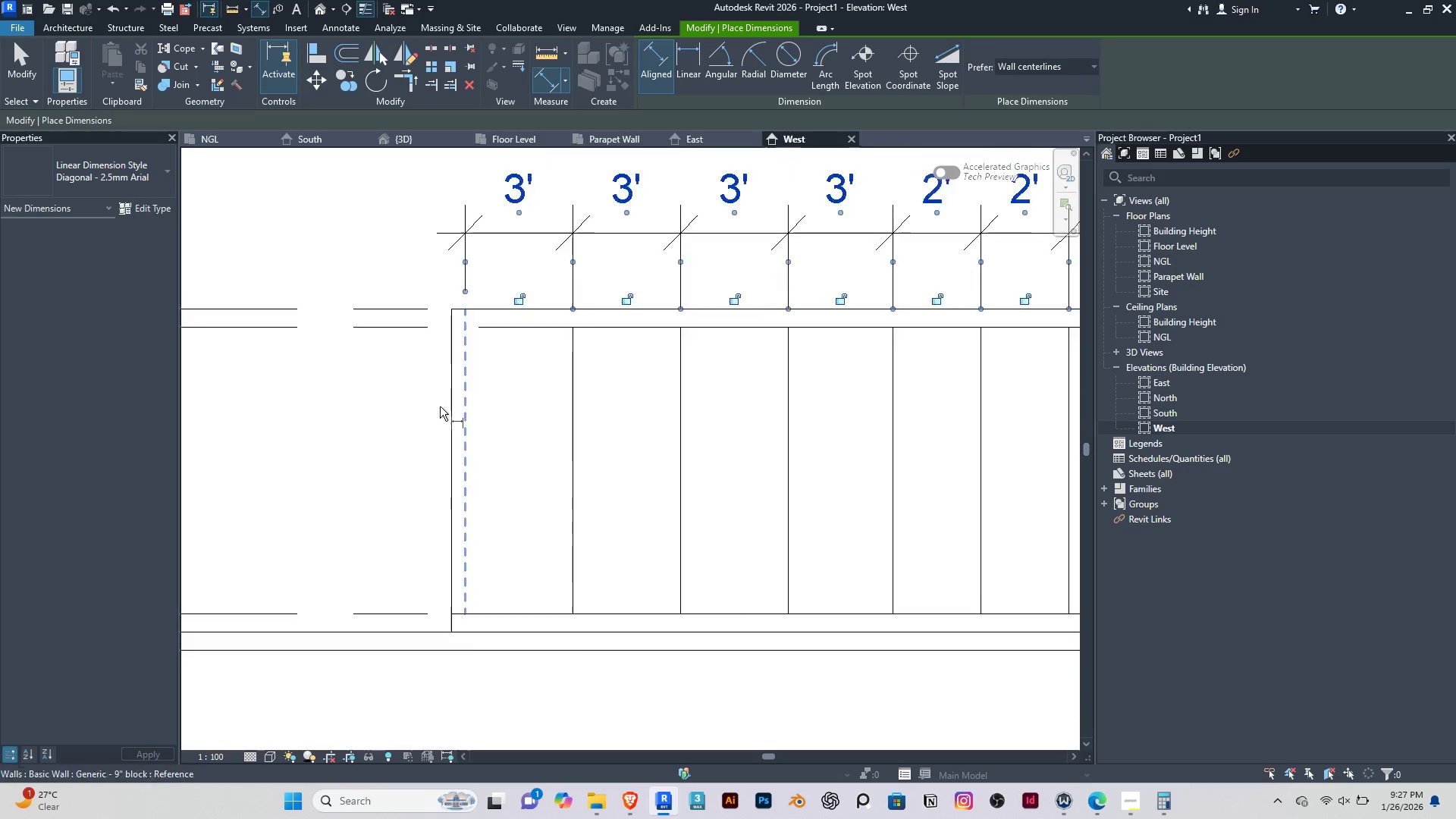 
scroll: coordinate [438, 410], scroll_direction: down, amount: 3.0
 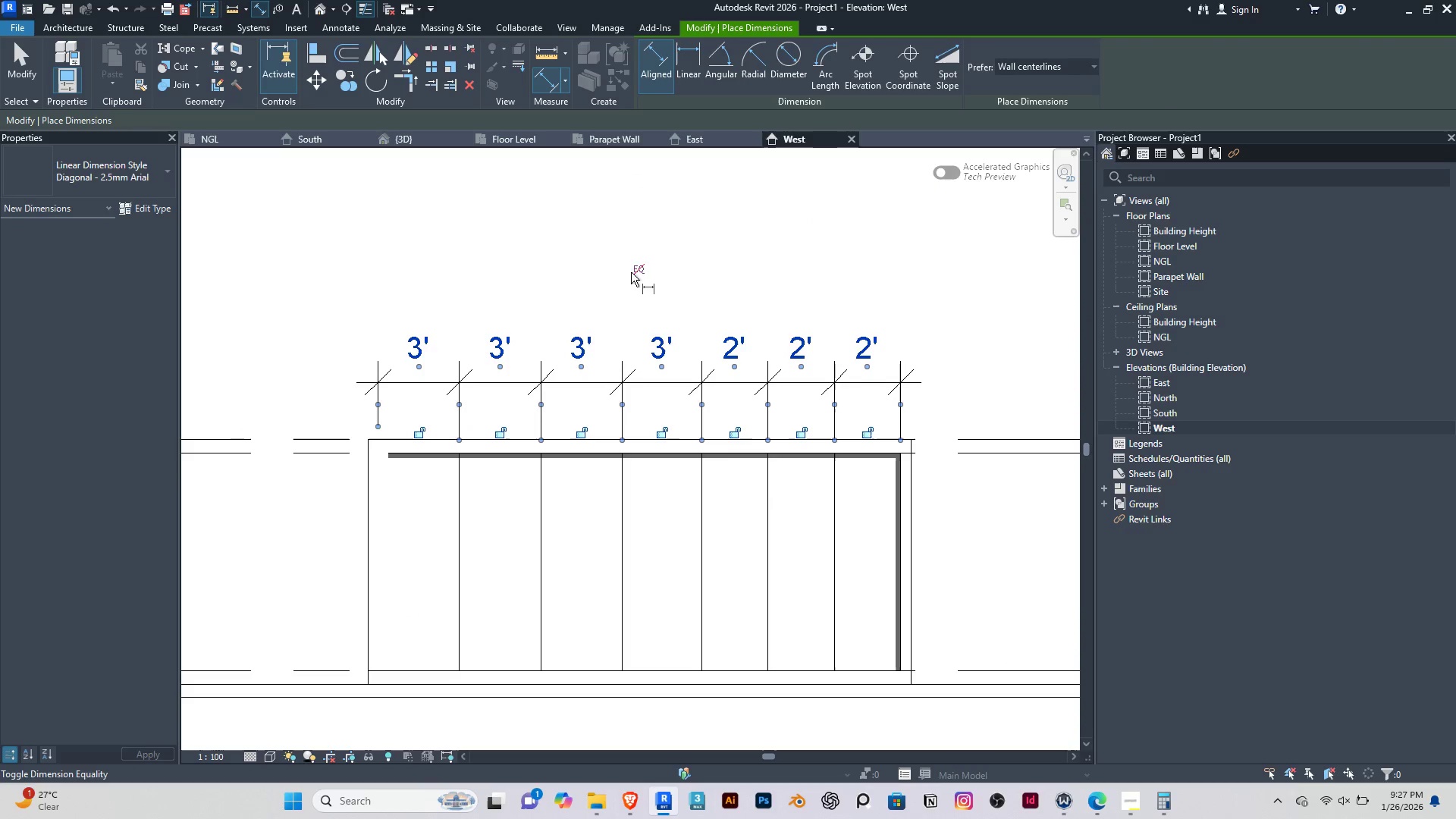 
left_click([635, 265])
 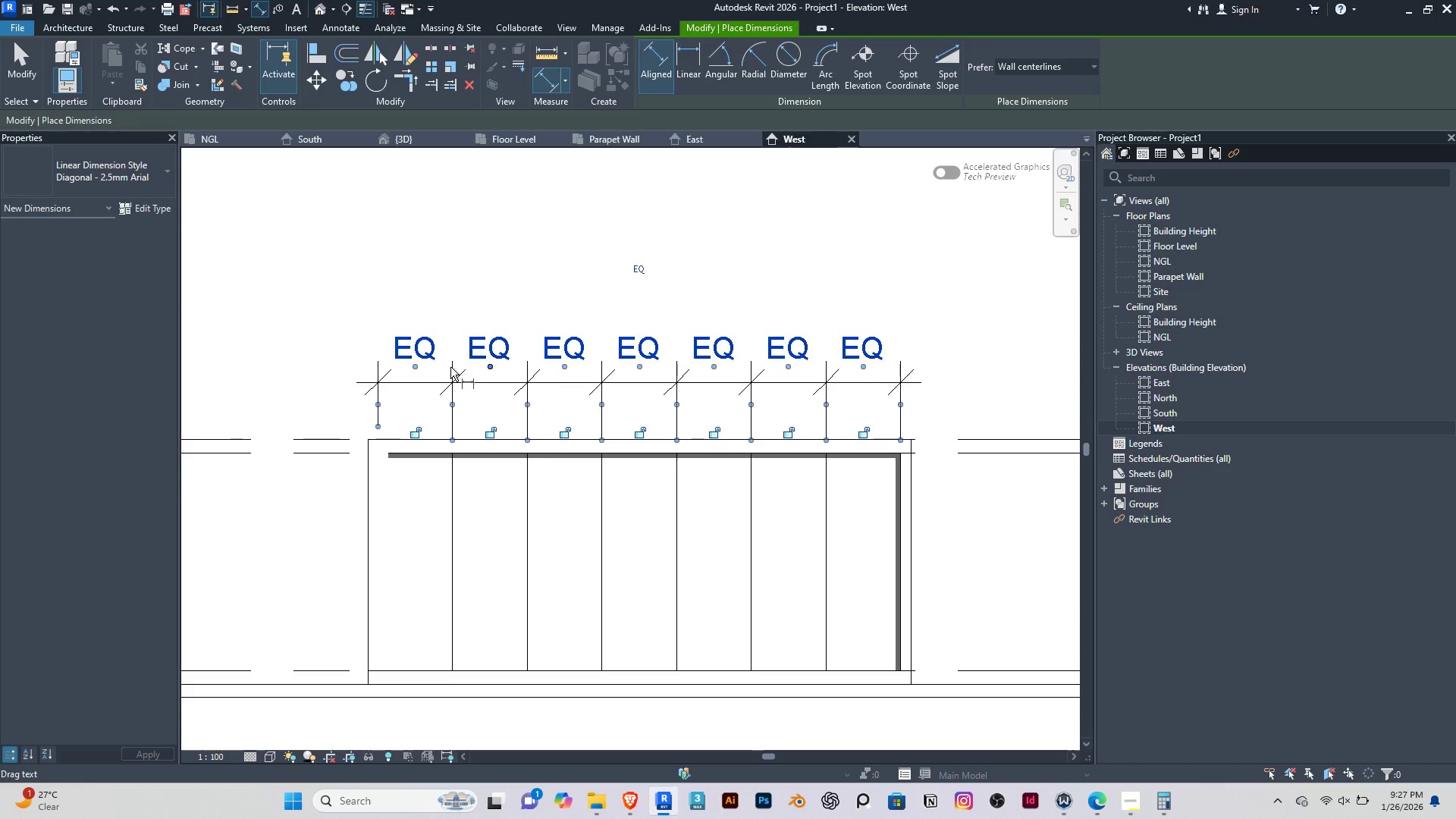 
key(Escape)
 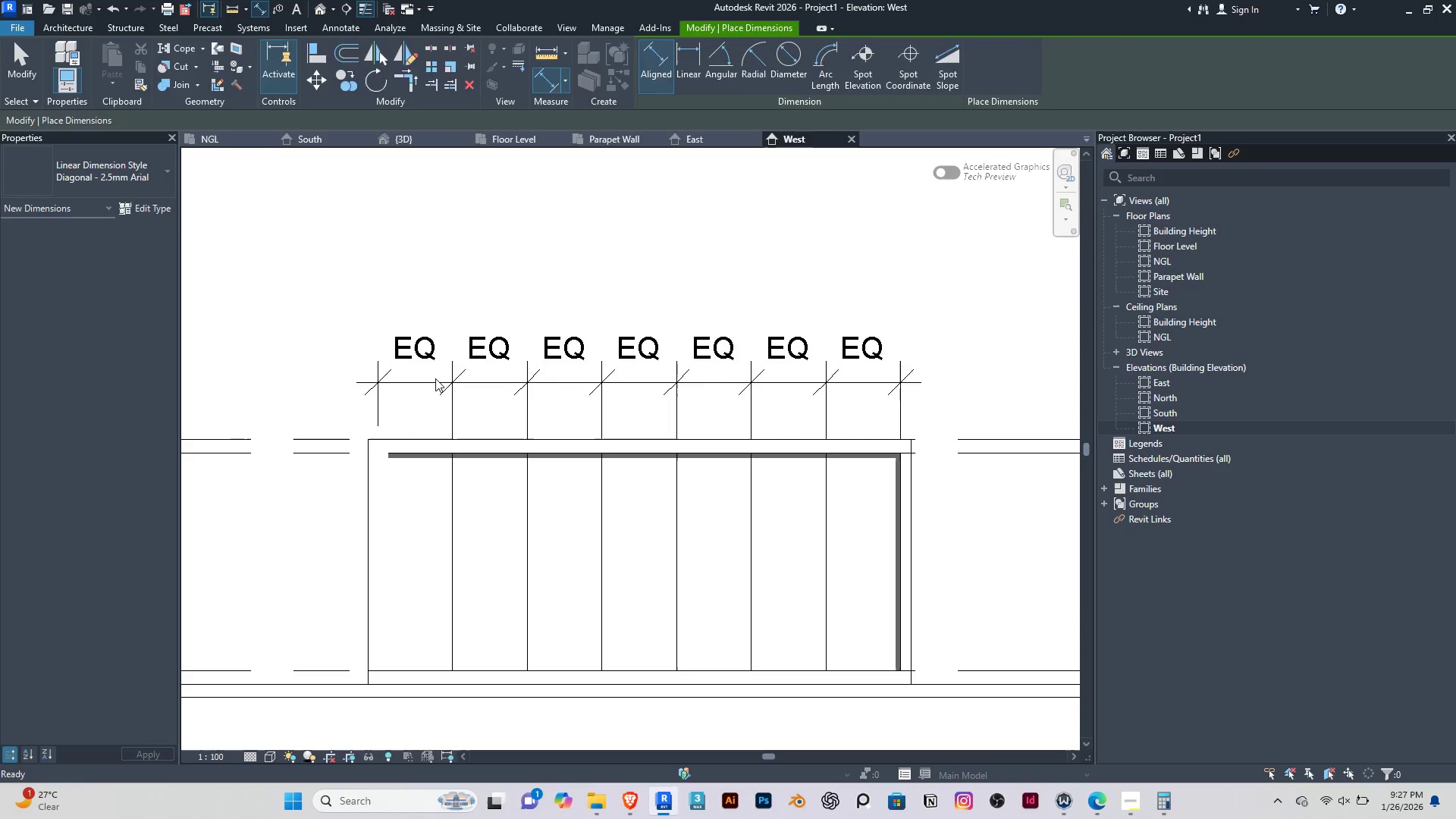 
key(Escape)
 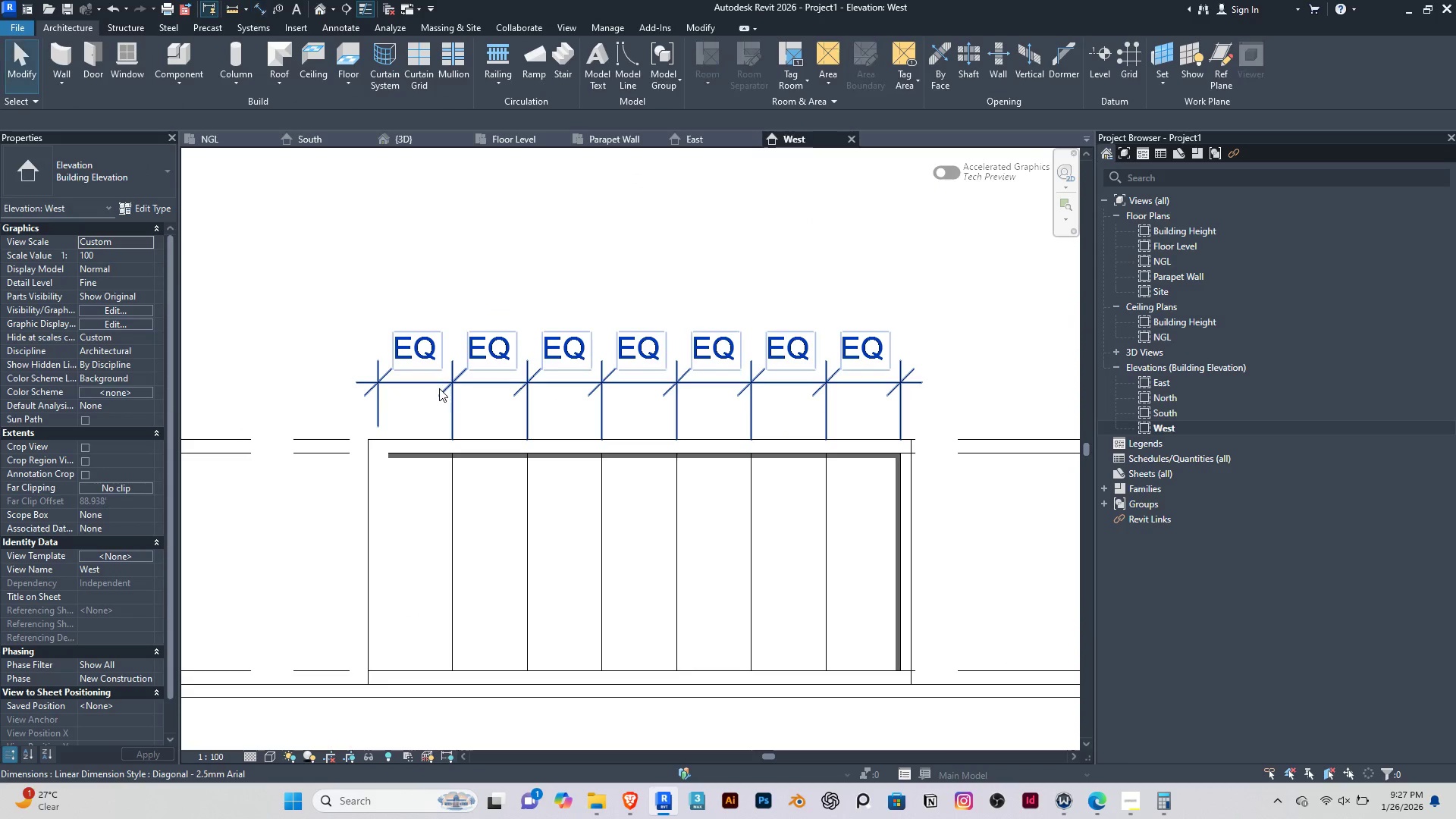 
left_click([439, 388])
 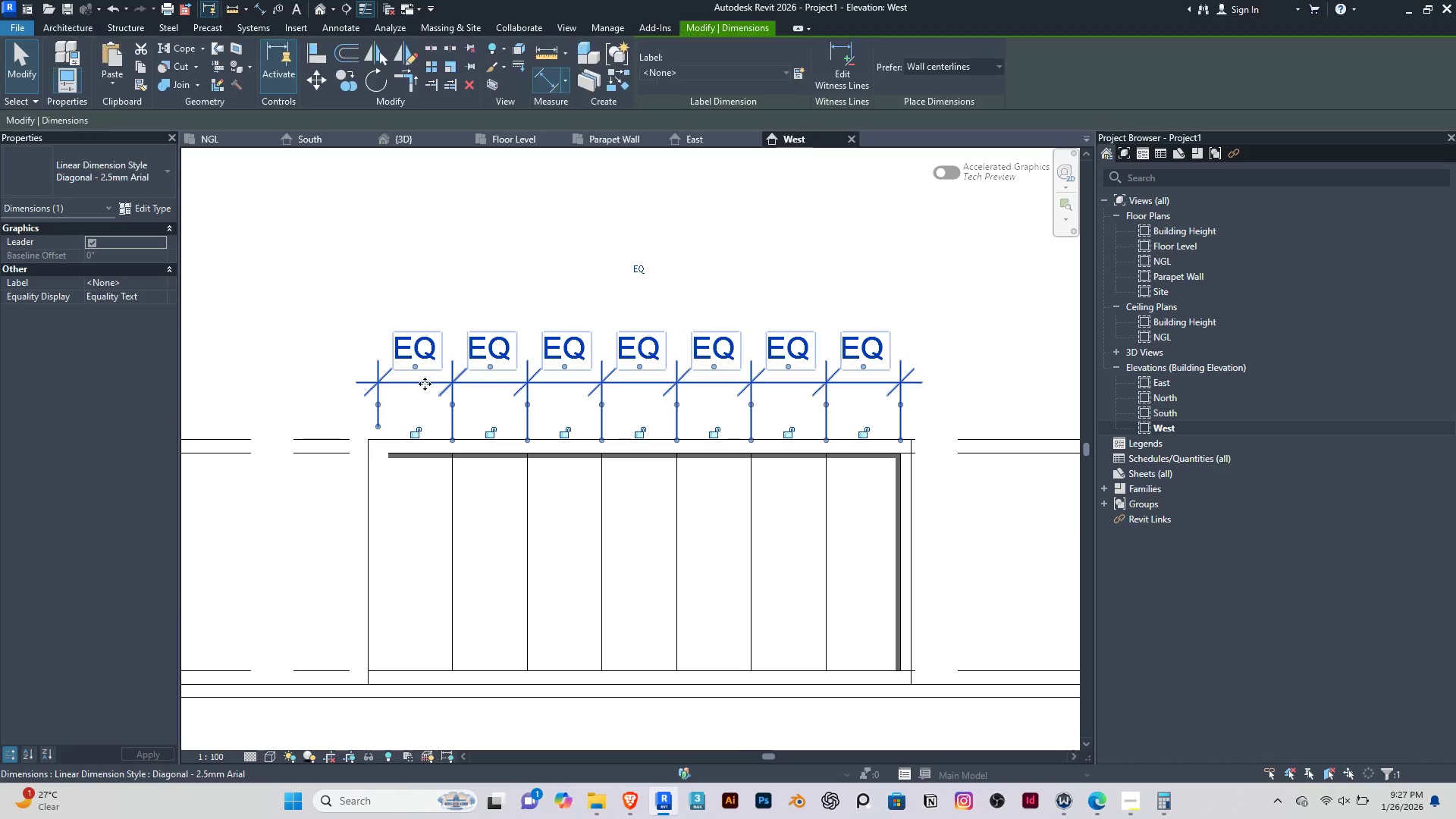 
key(Delete)
 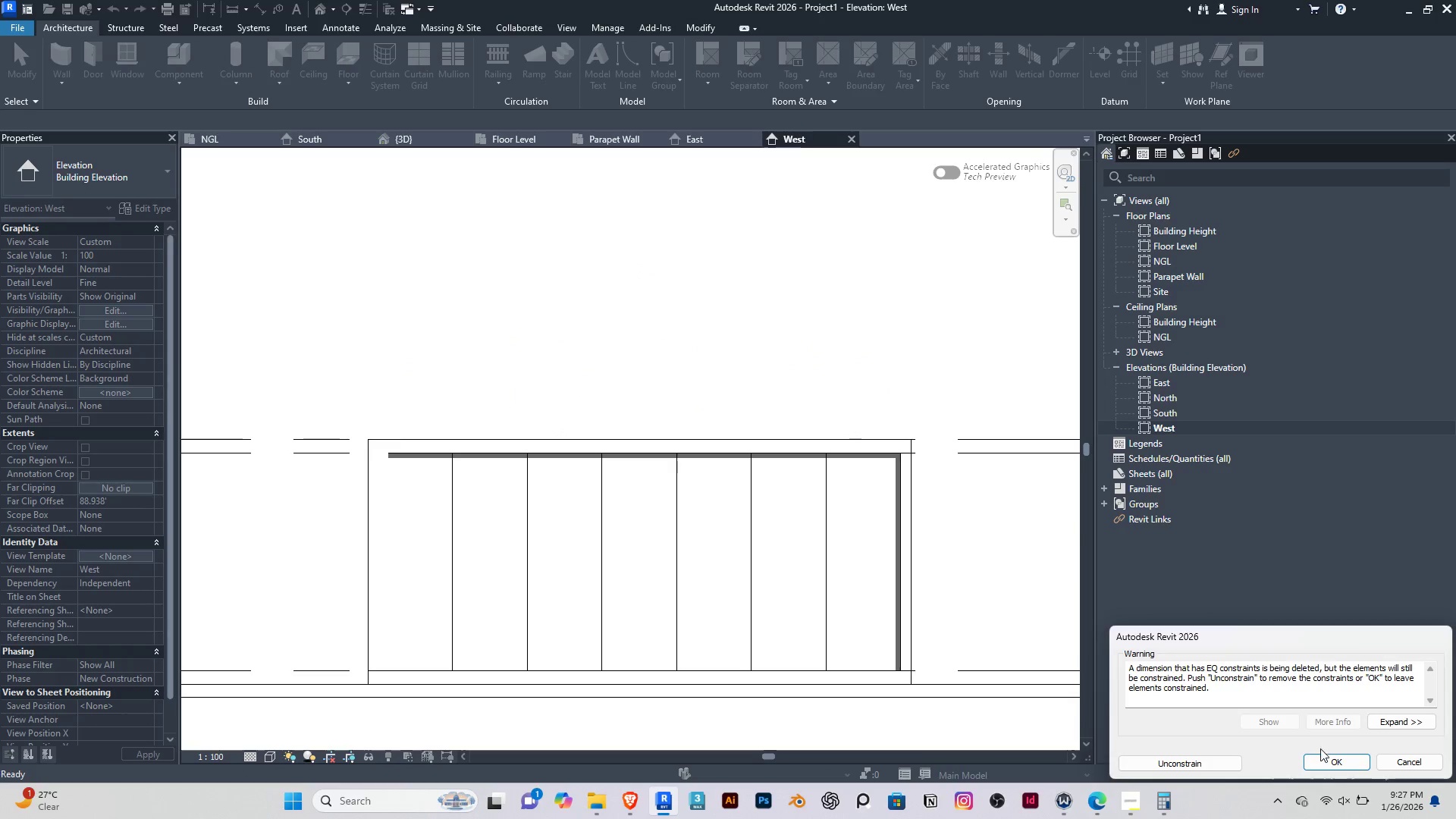 
left_click([1327, 765])
 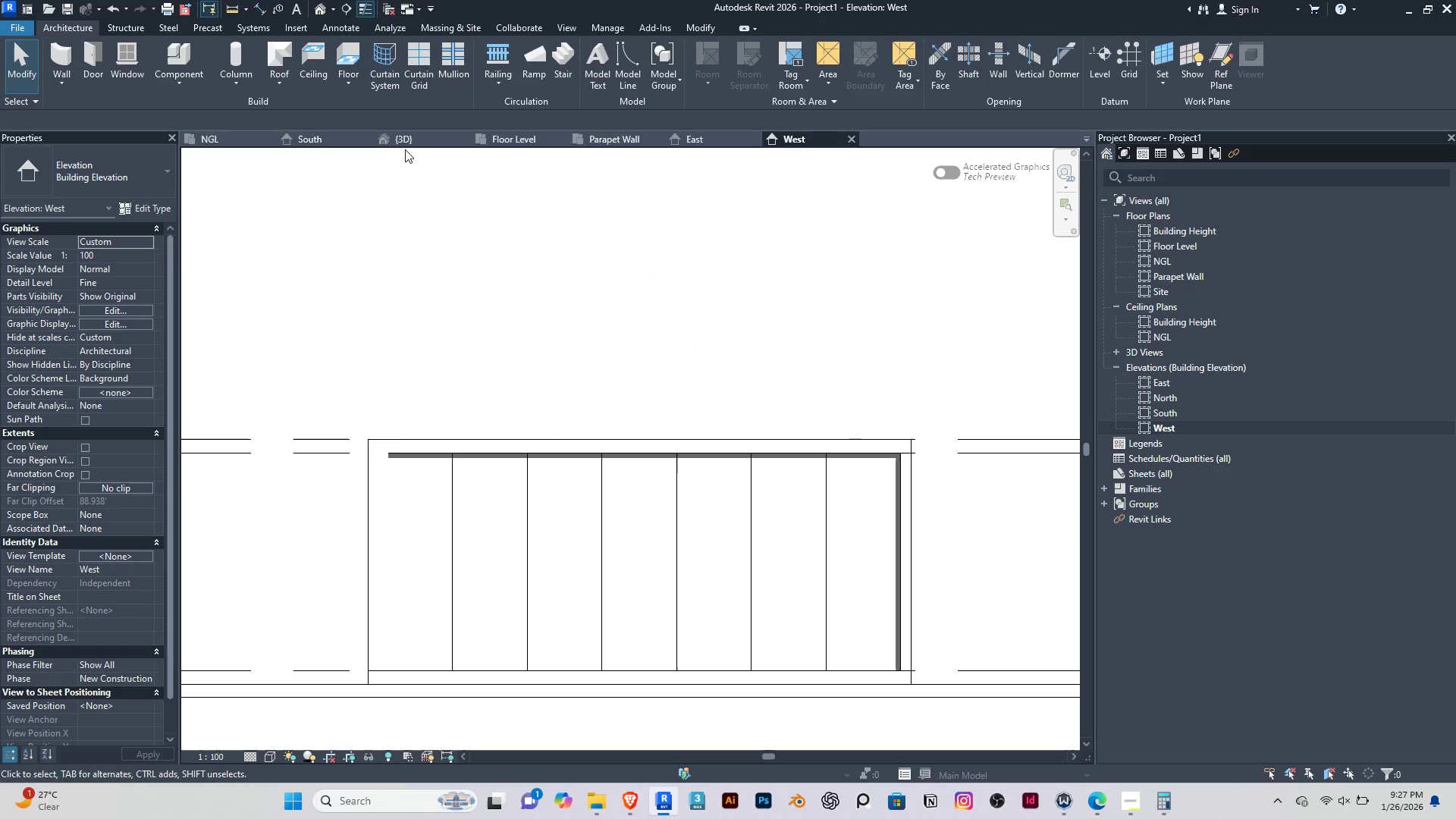 
left_click([400, 140])
 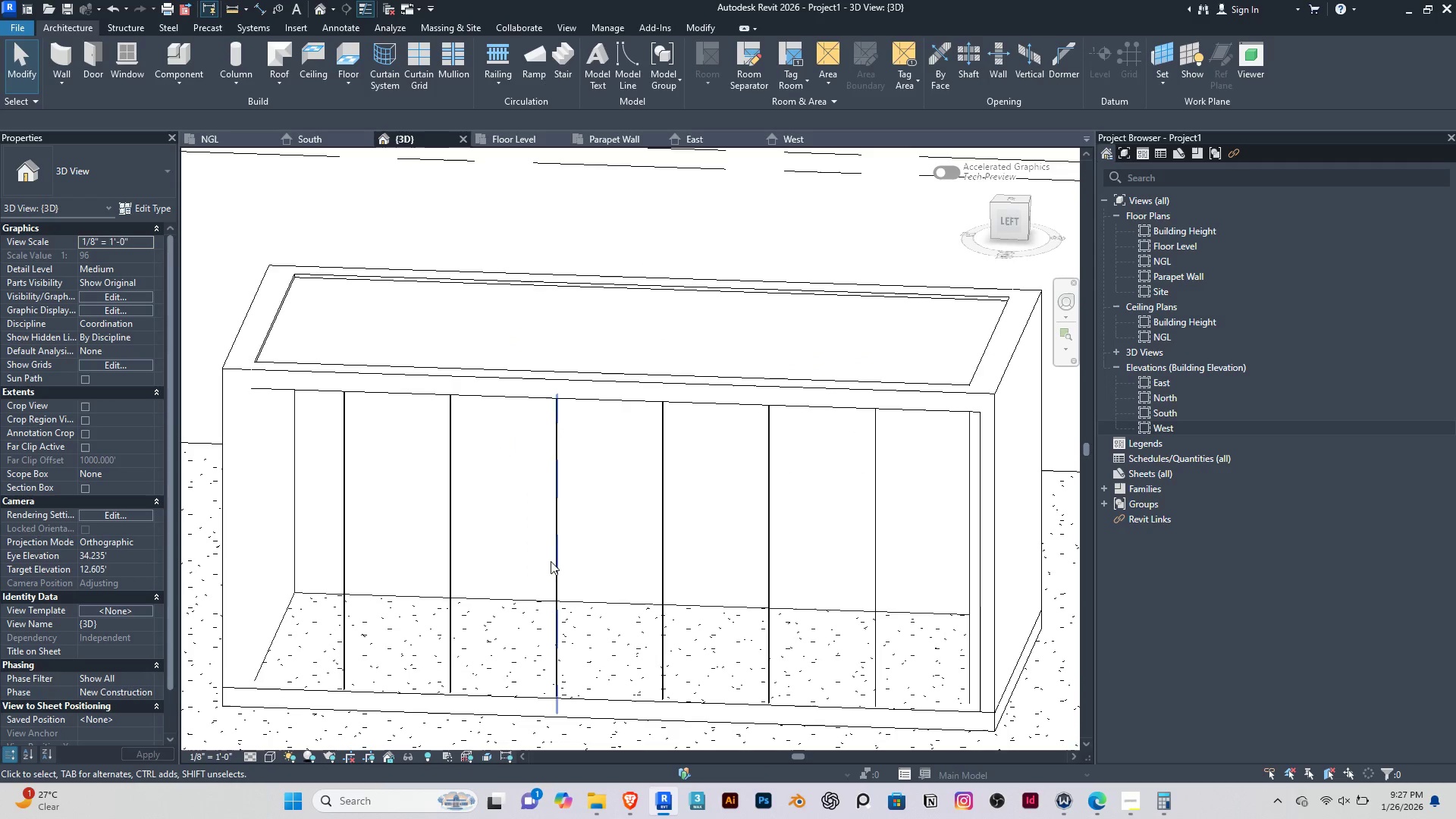 
hold_key(key=ShiftRight, duration=0.5)
 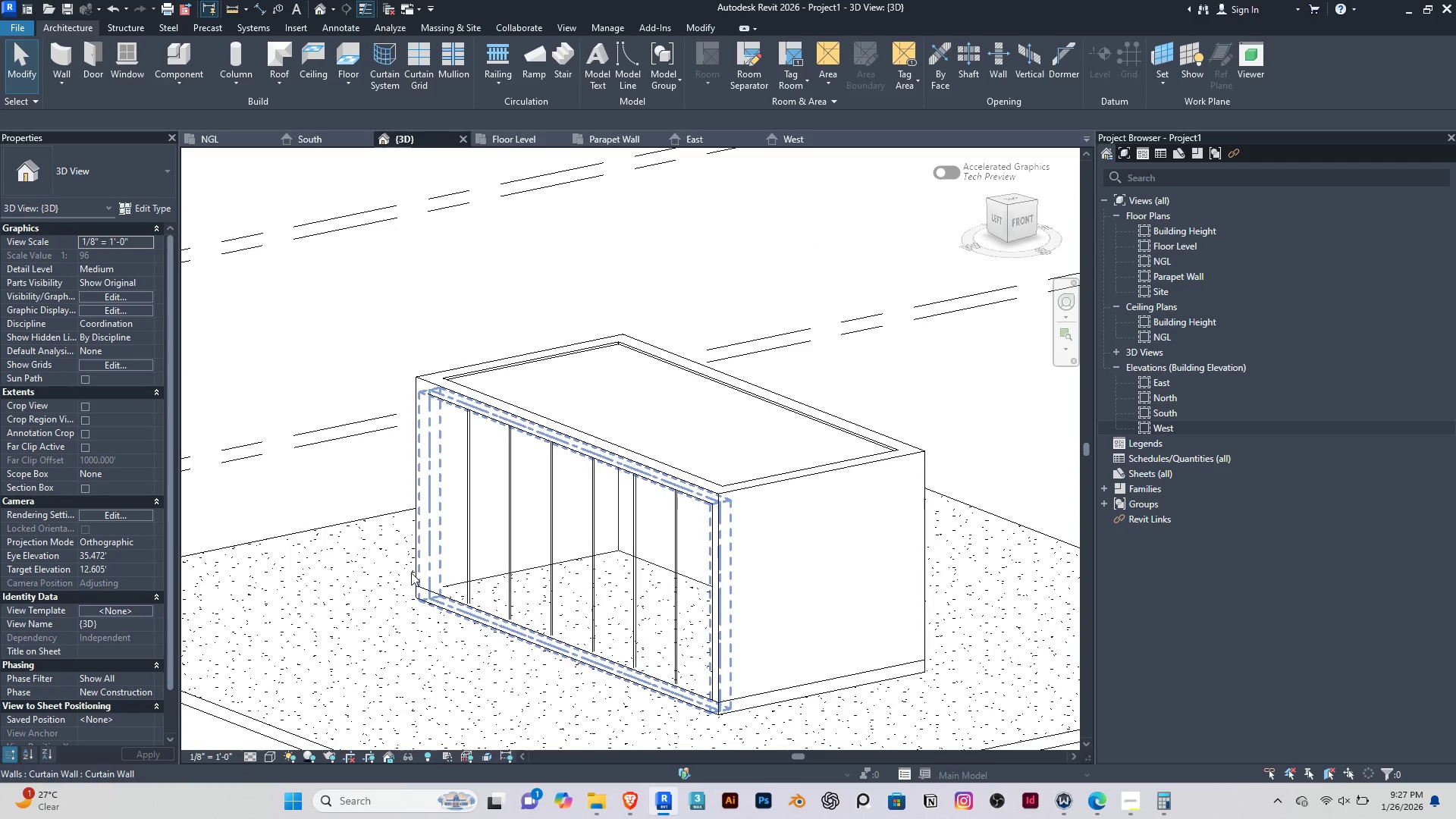 
scroll: coordinate [500, 538], scroll_direction: down, amount: 3.0
 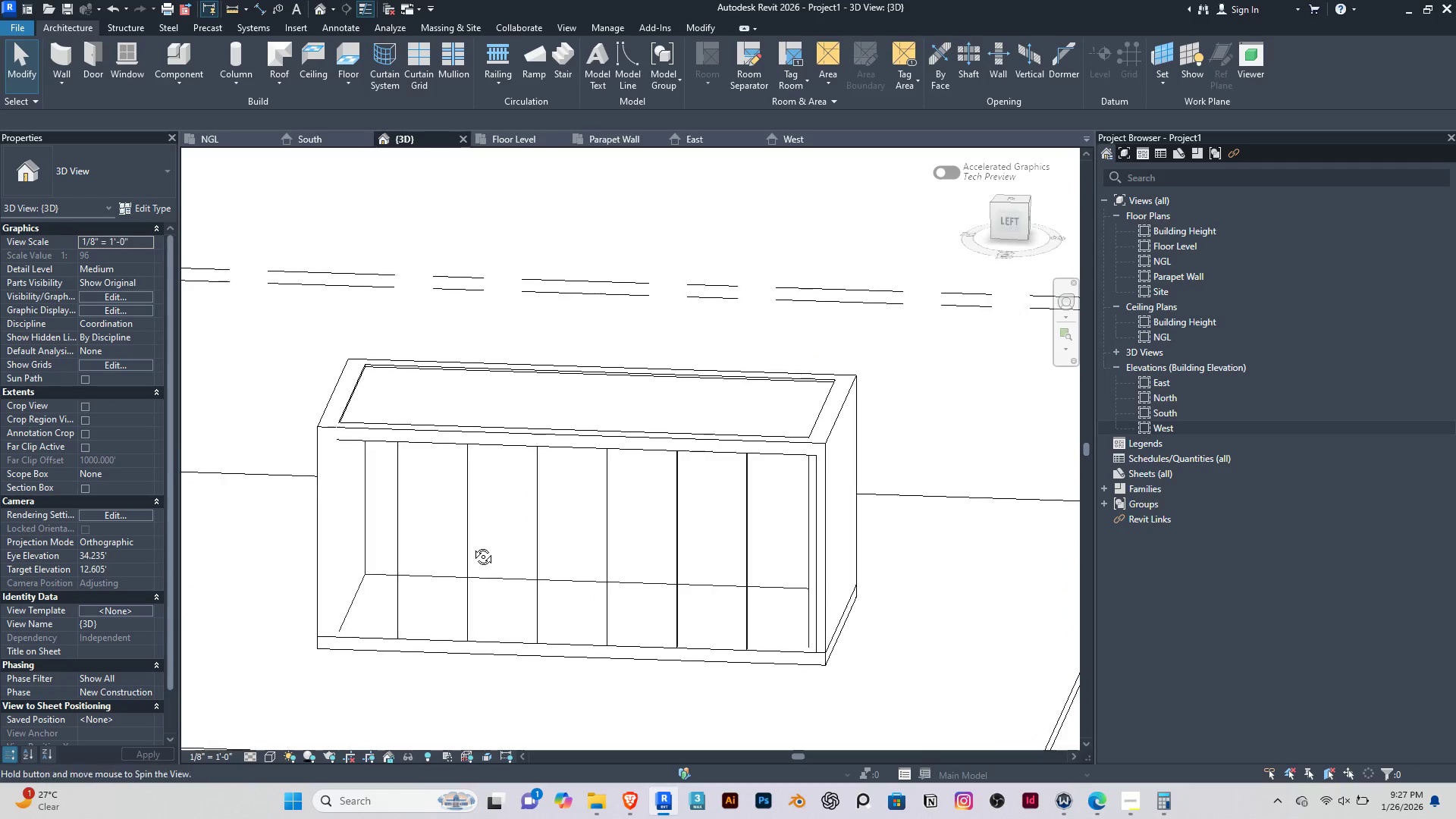 
hold_key(key=ShiftRight, duration=0.47)
 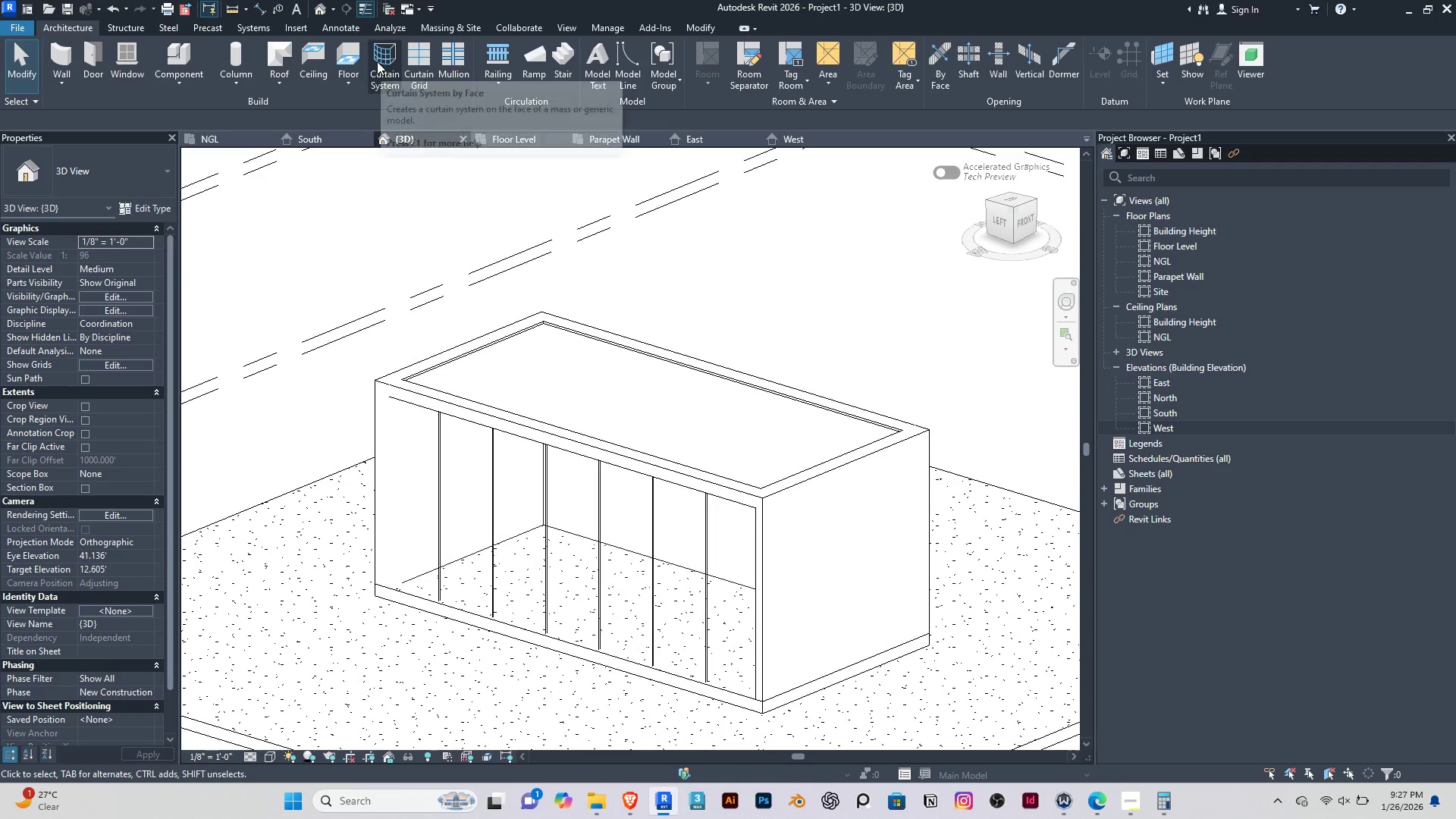 
left_click([416, 56])
 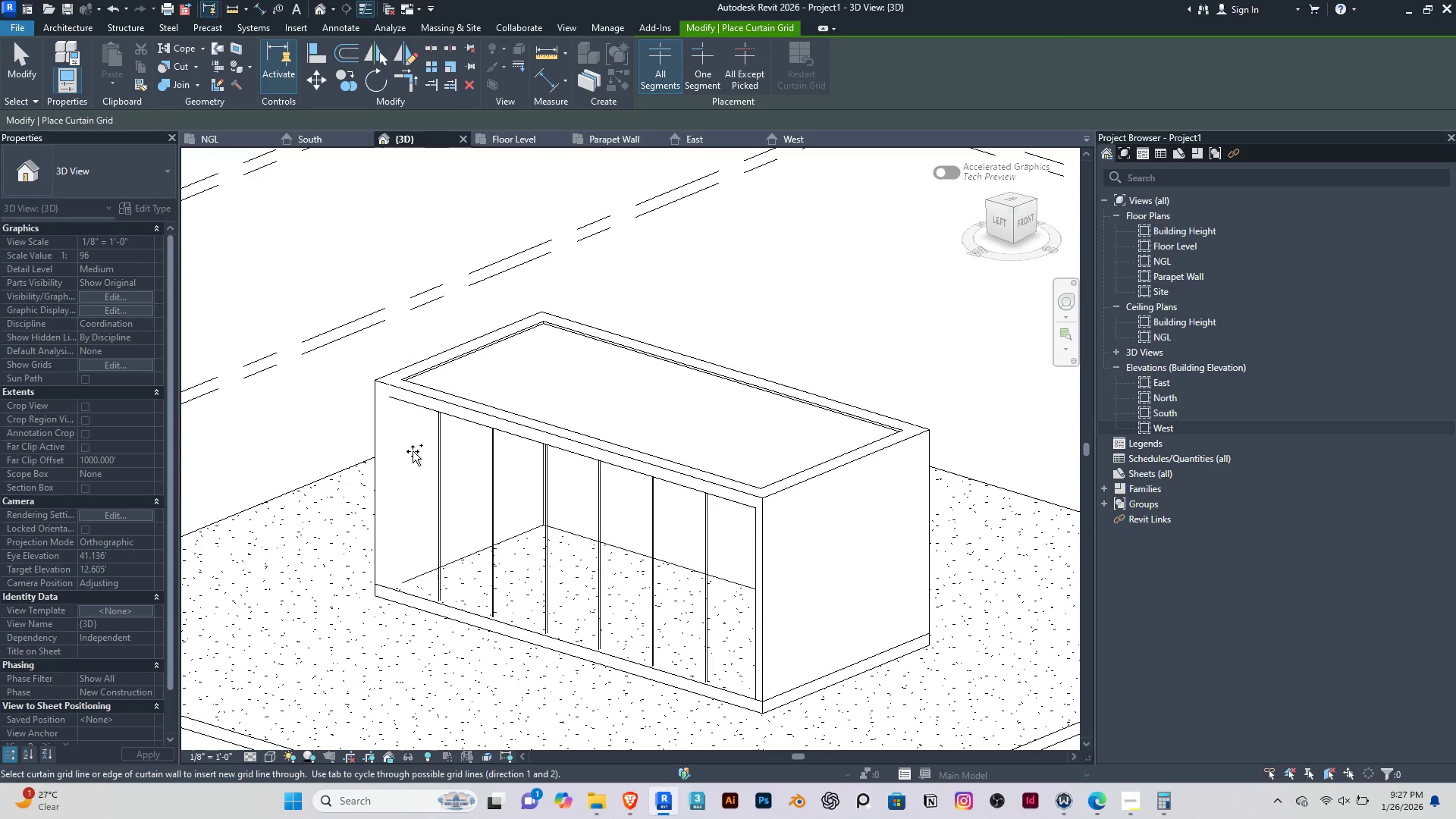 
hold_key(key=ShiftRight, duration=0.41)
 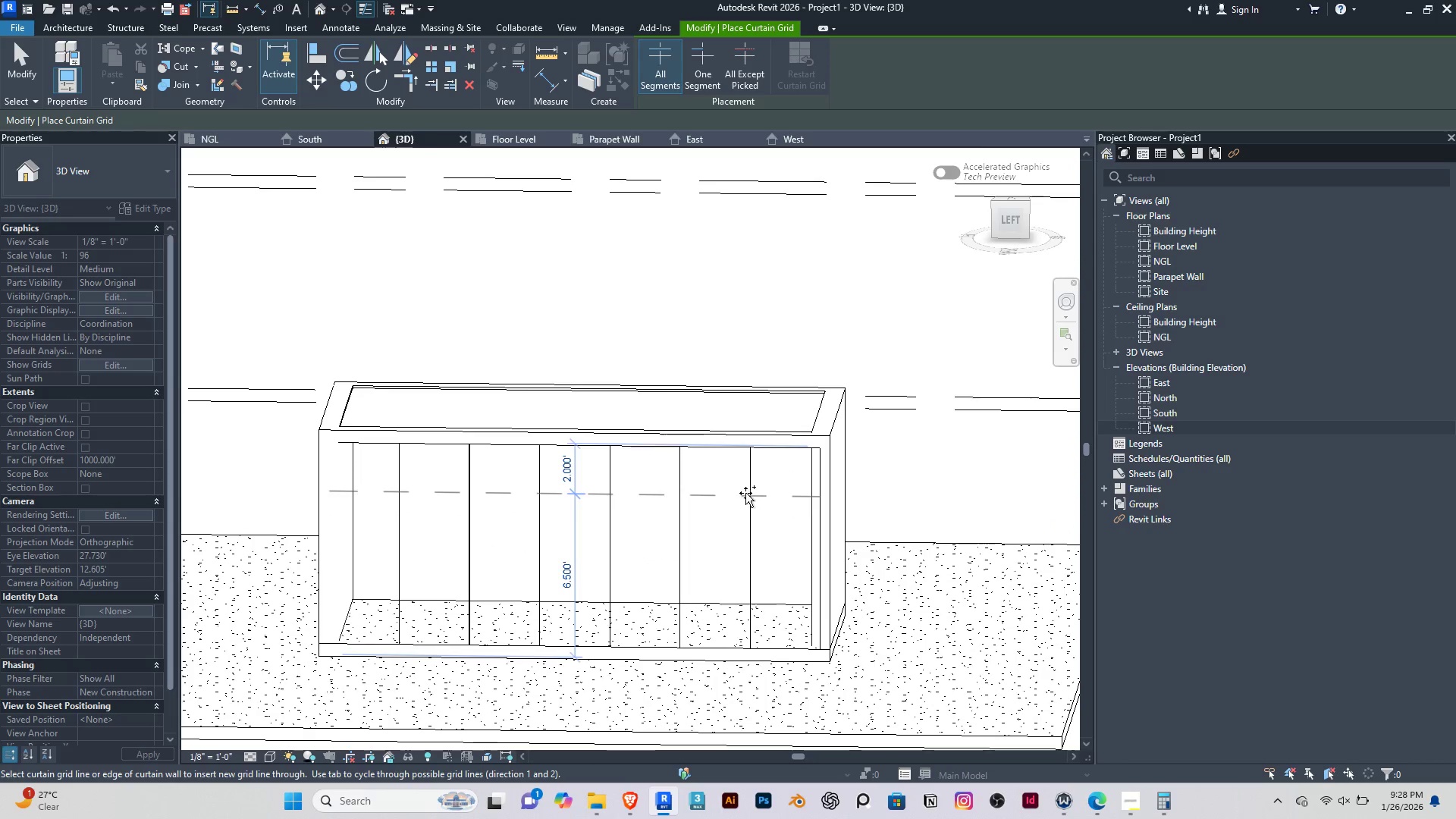 
wait(5.5)
 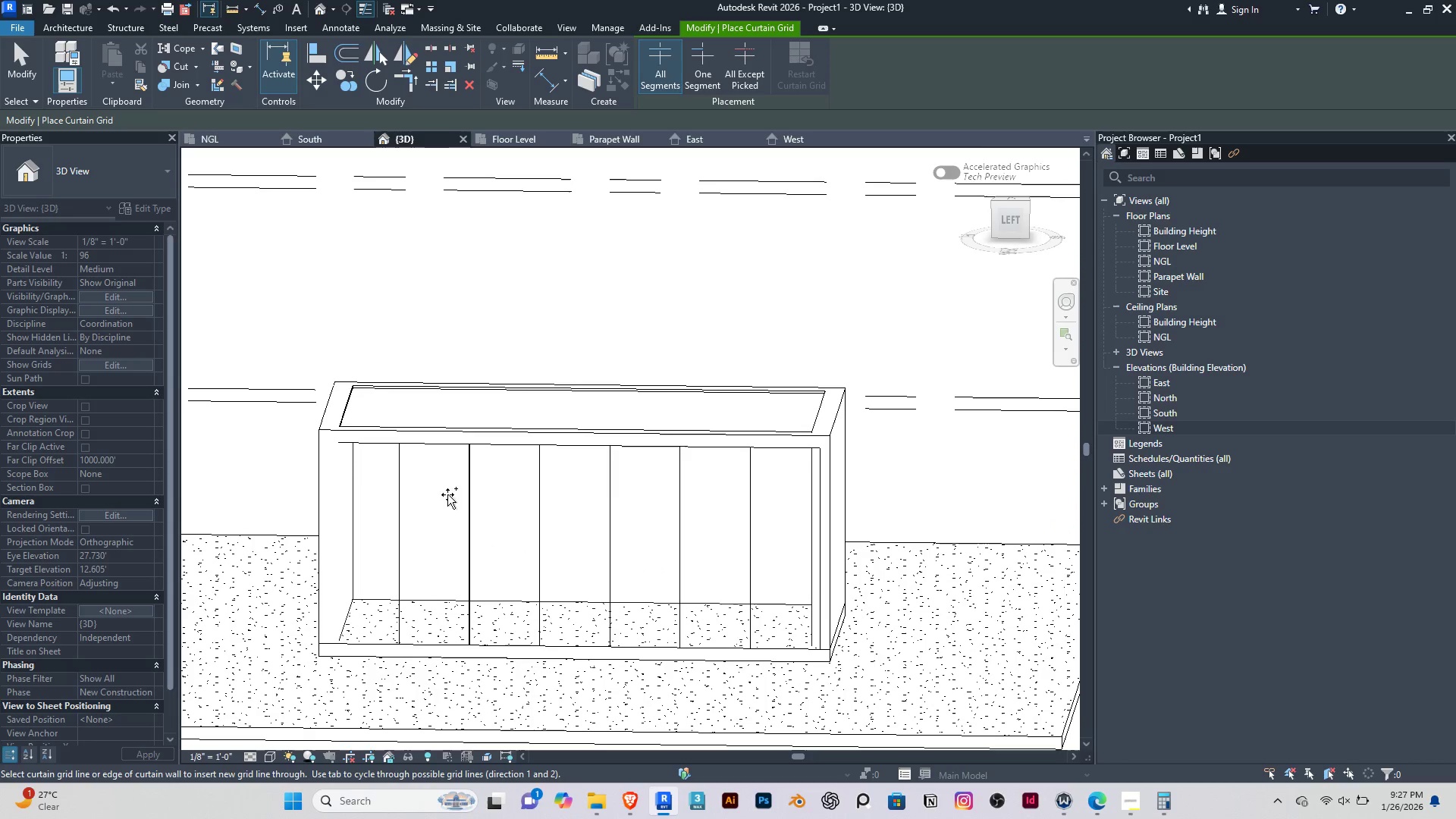 
left_click([745, 491])
 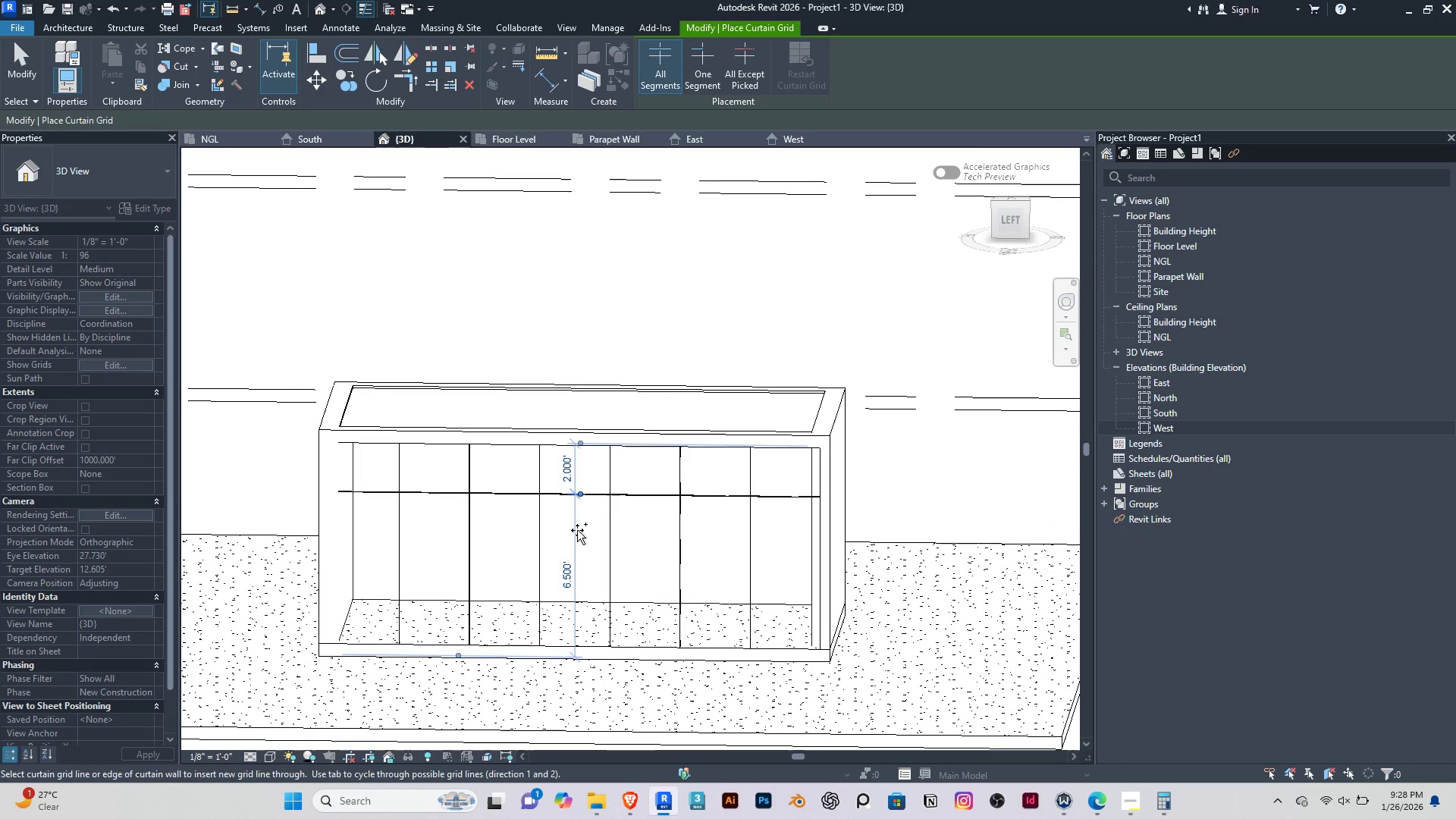 
hold_key(key=ShiftRight, duration=0.42)
 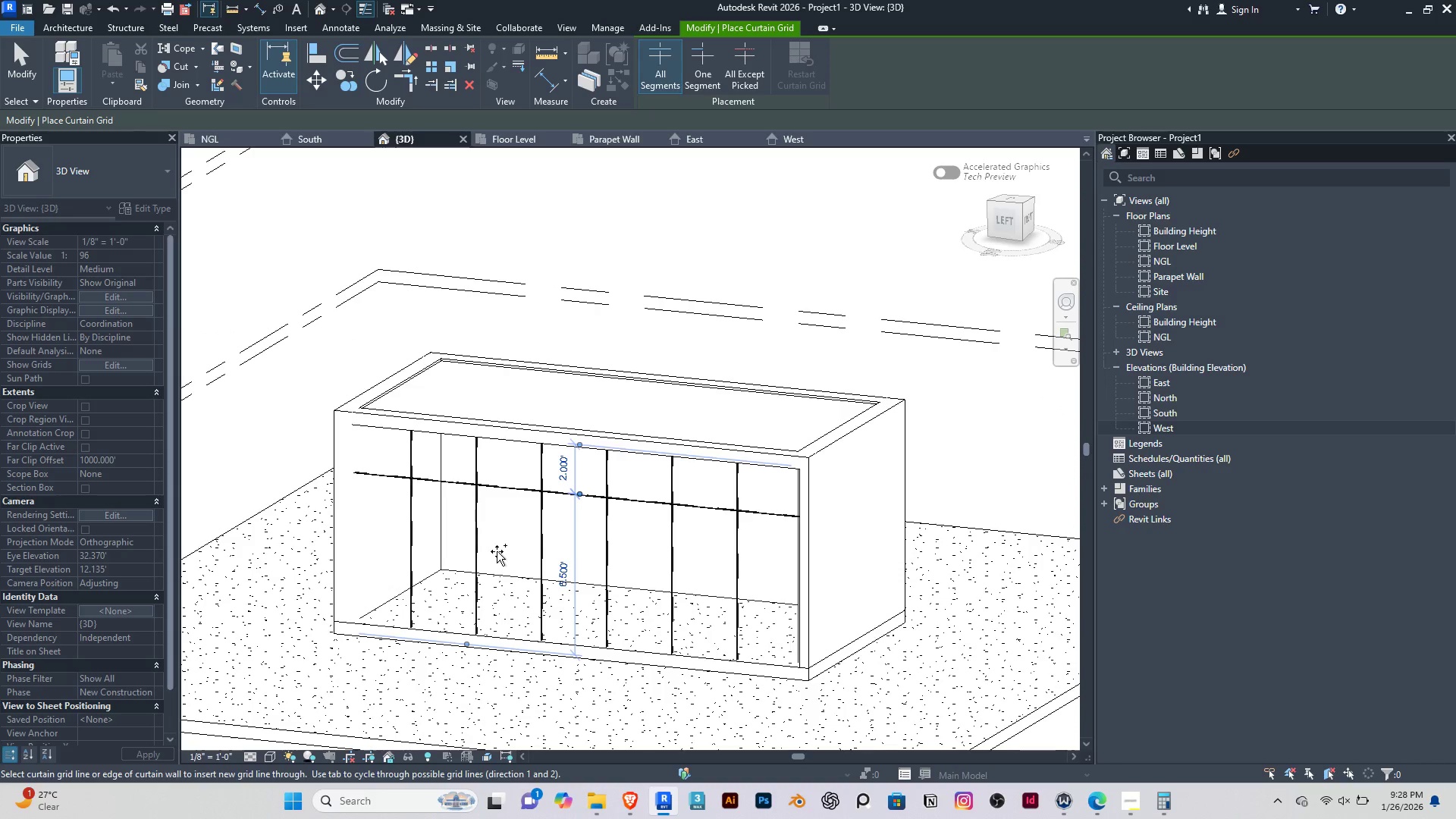 
key(Escape)
 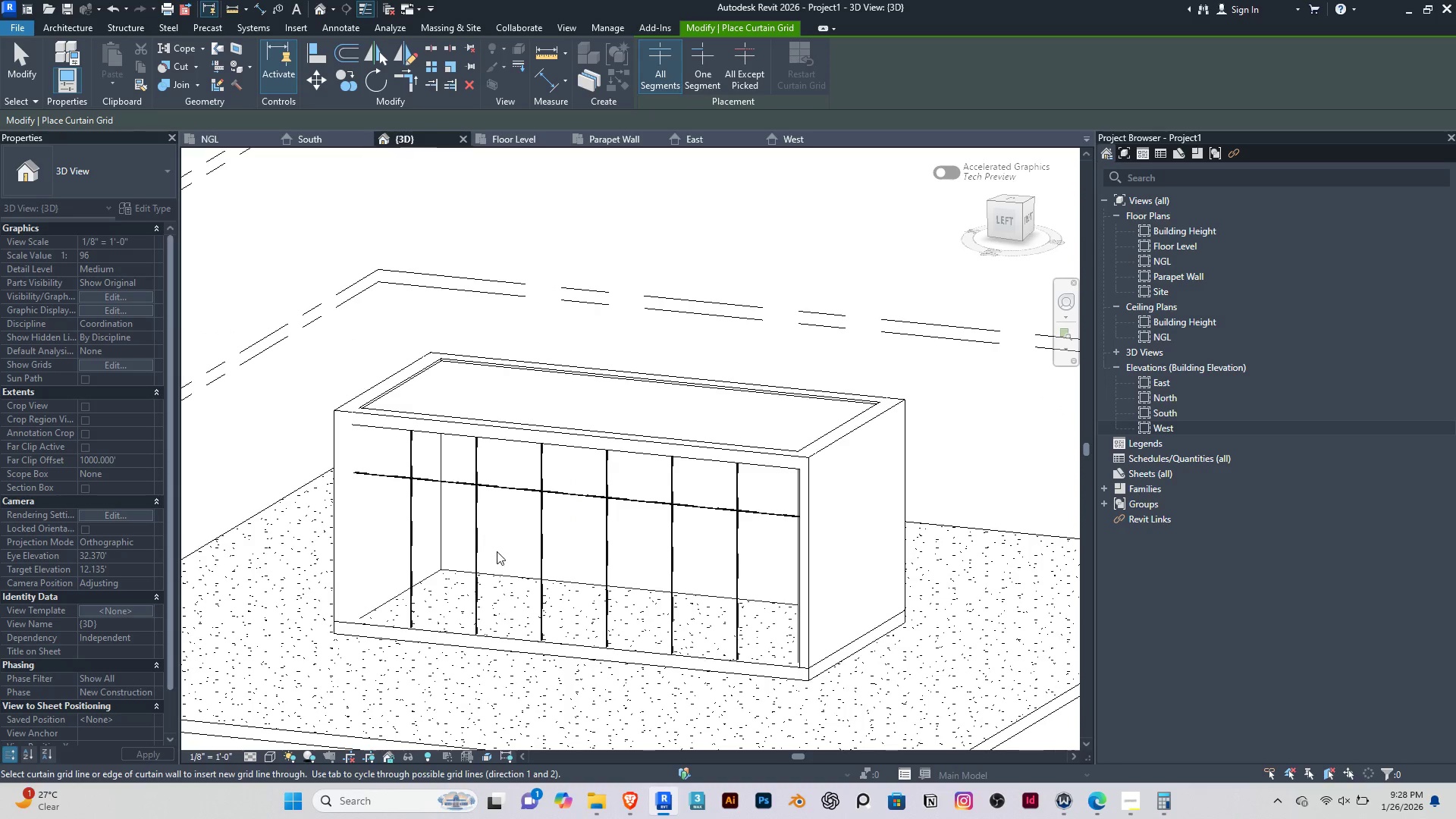 
key(Escape)
 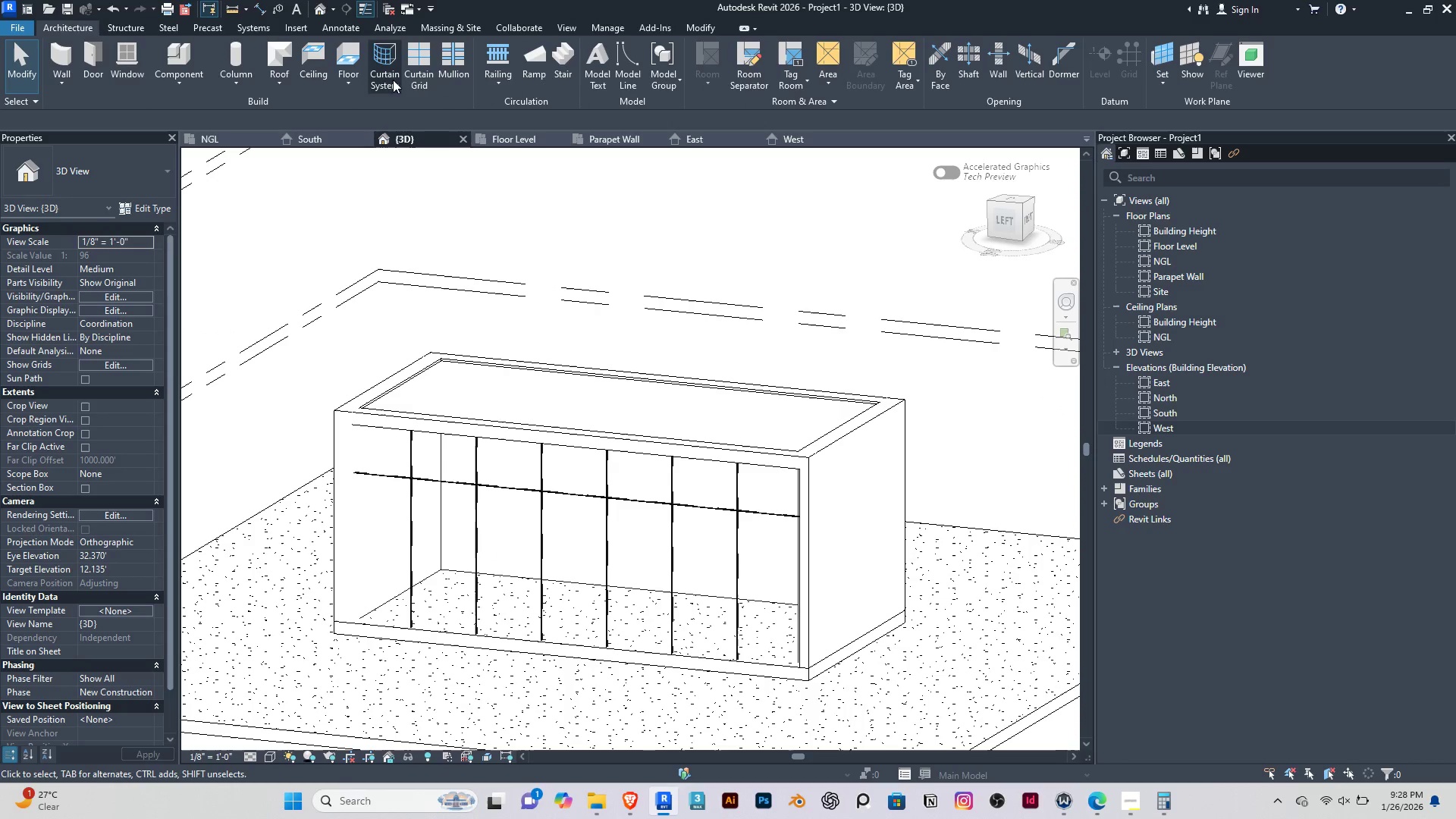 
left_click([457, 70])
 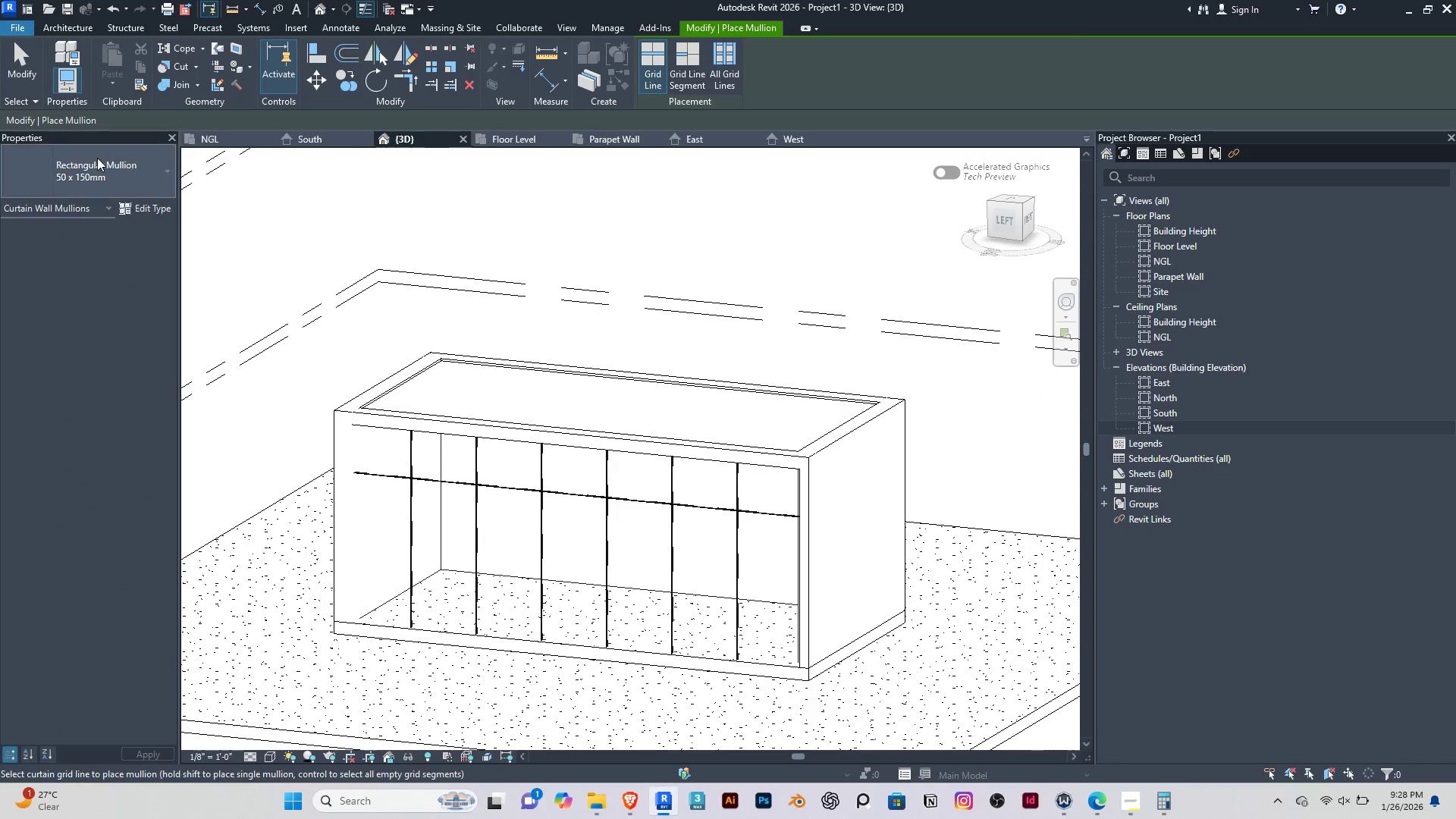 
left_click([97, 158])
 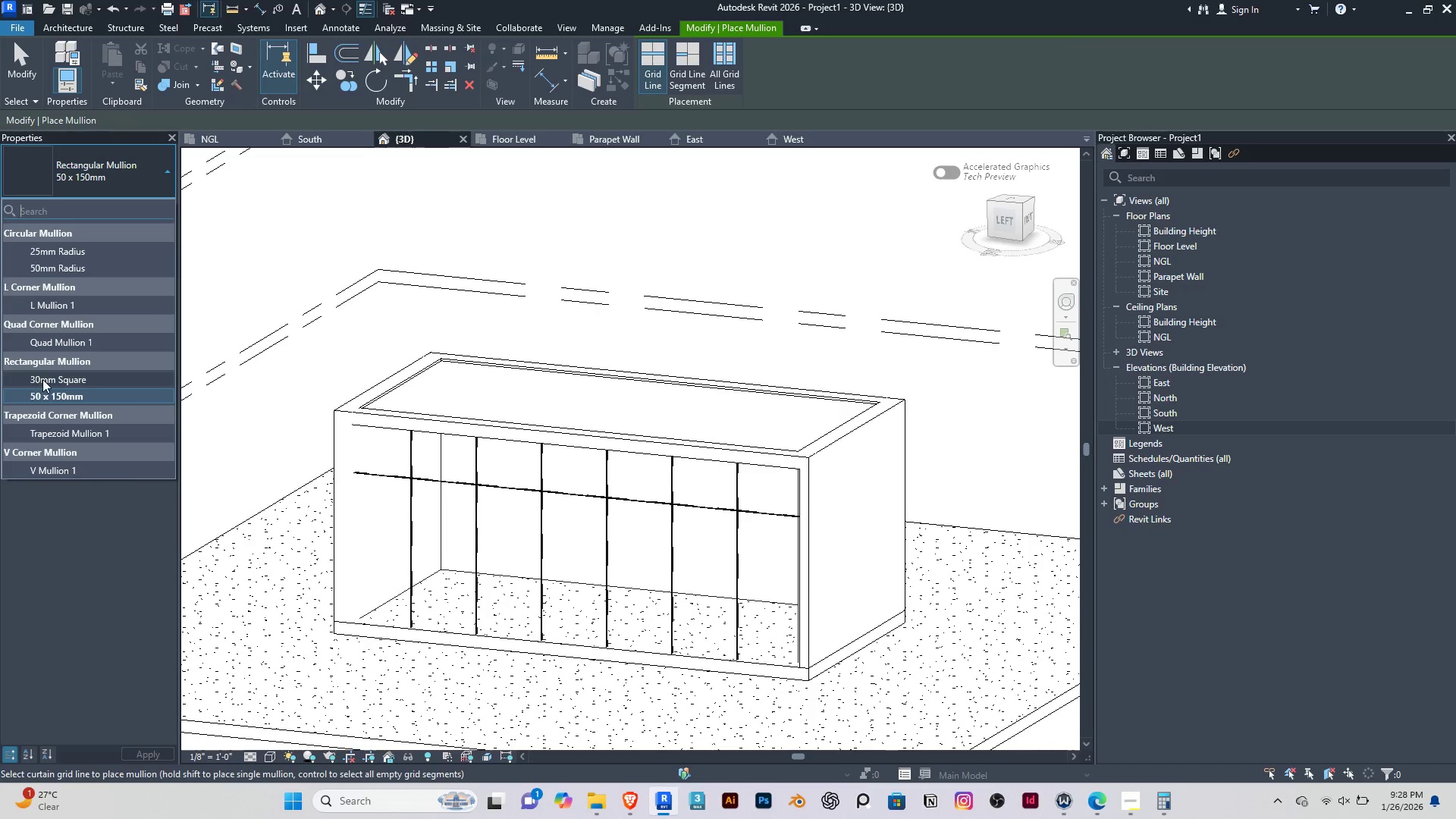 
left_click([46, 380])
 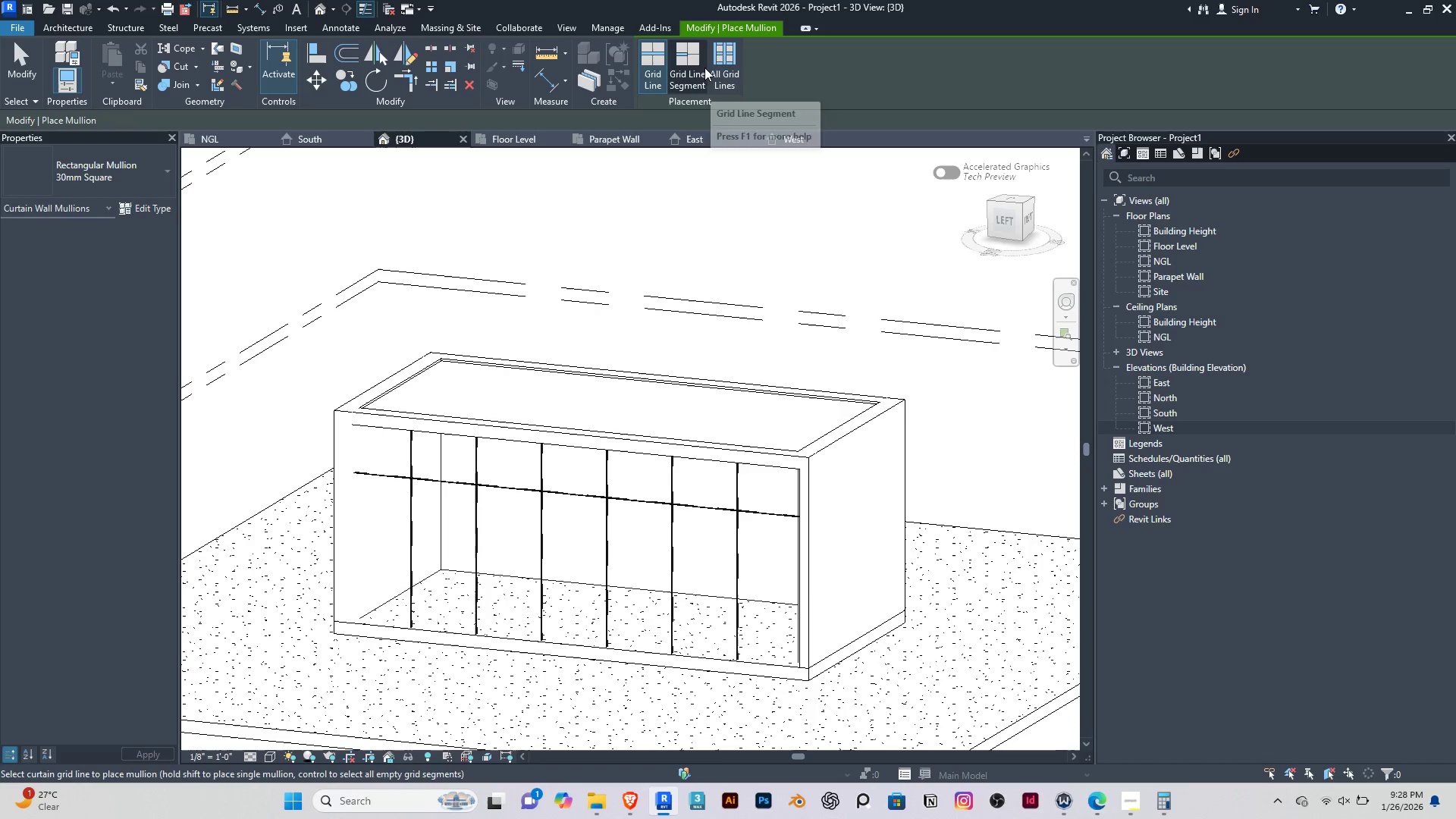 
double_click([719, 61])
 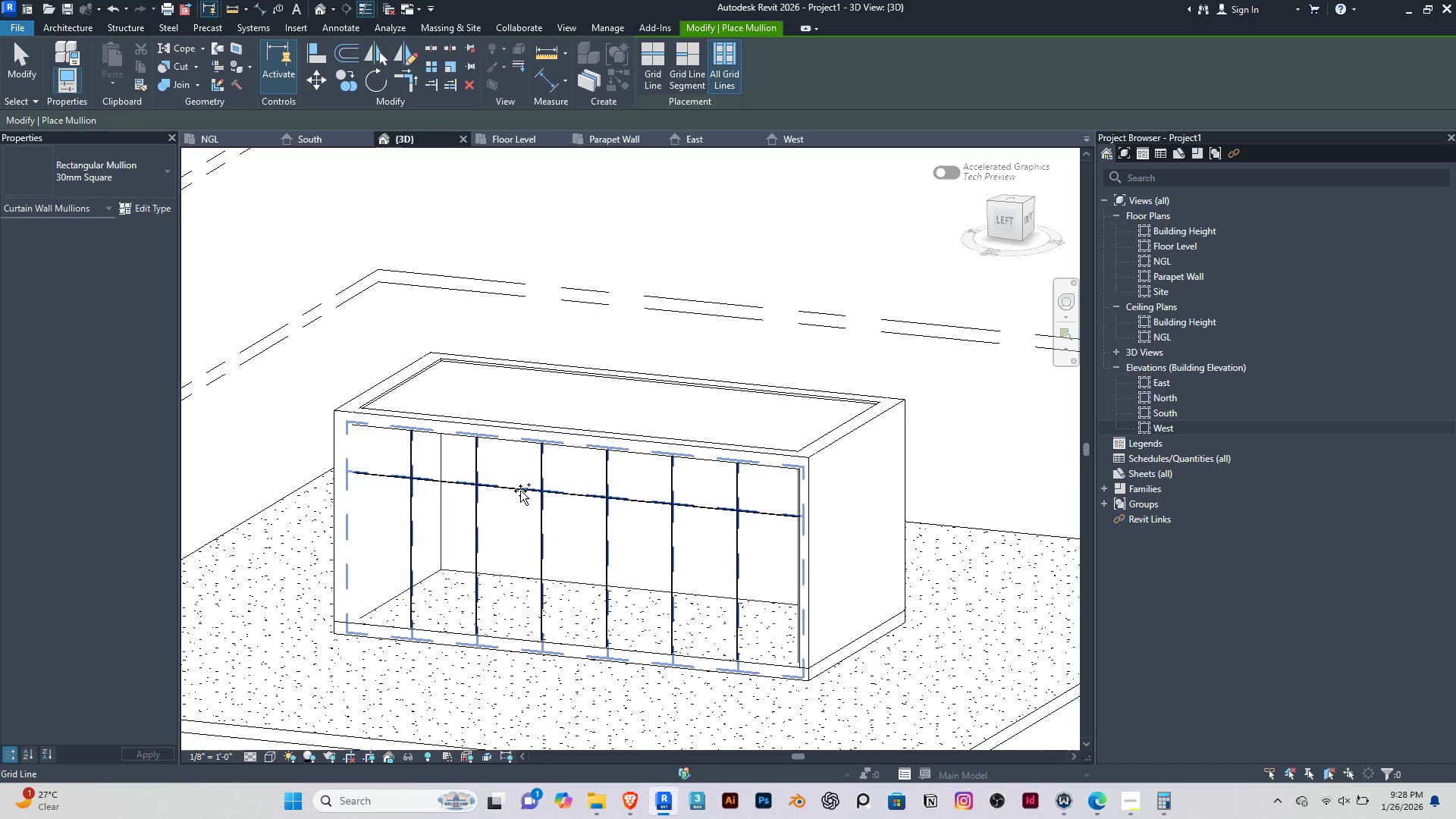 
left_click([520, 491])
 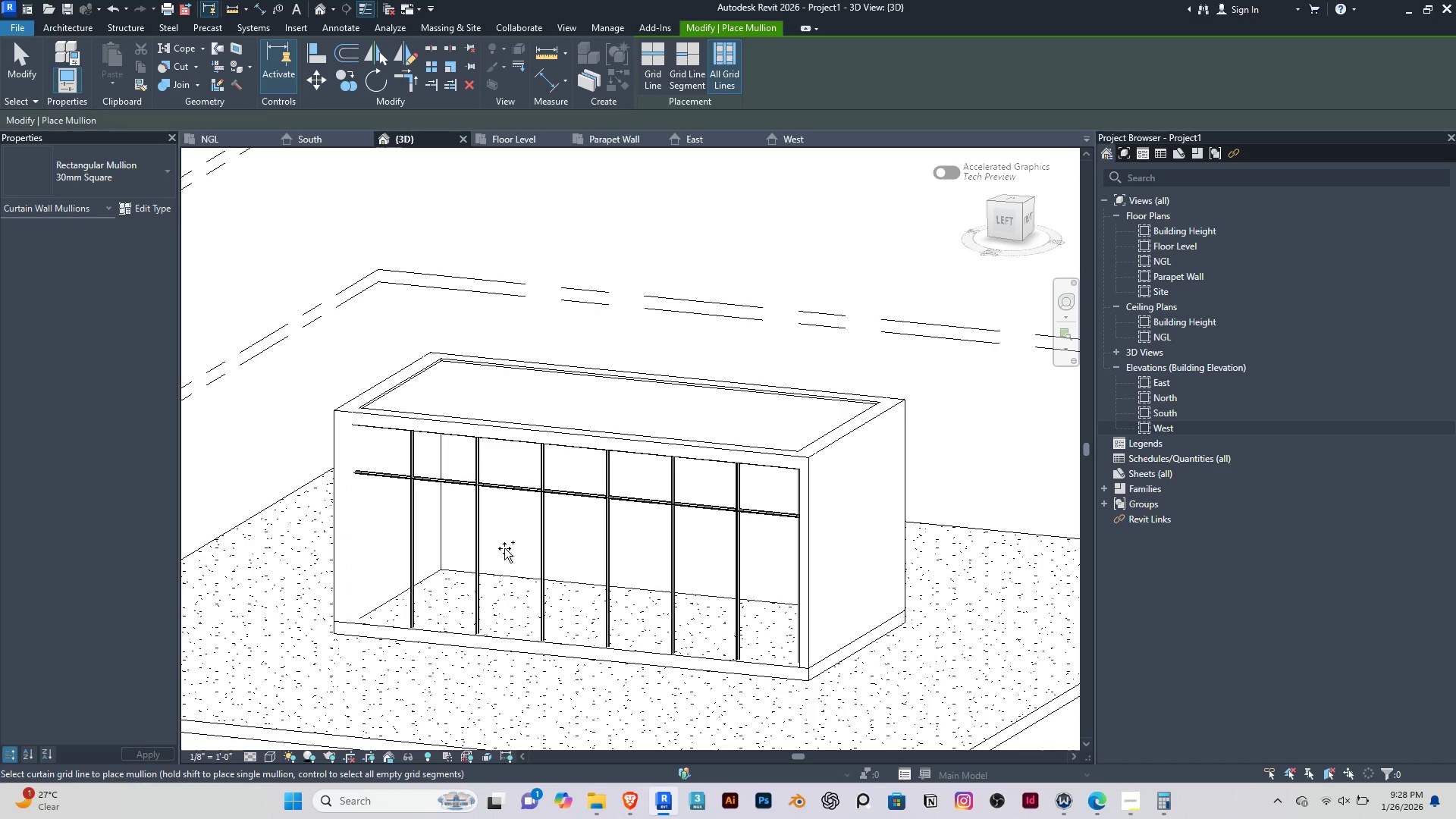 
hold_key(key=ShiftRight, duration=0.48)
 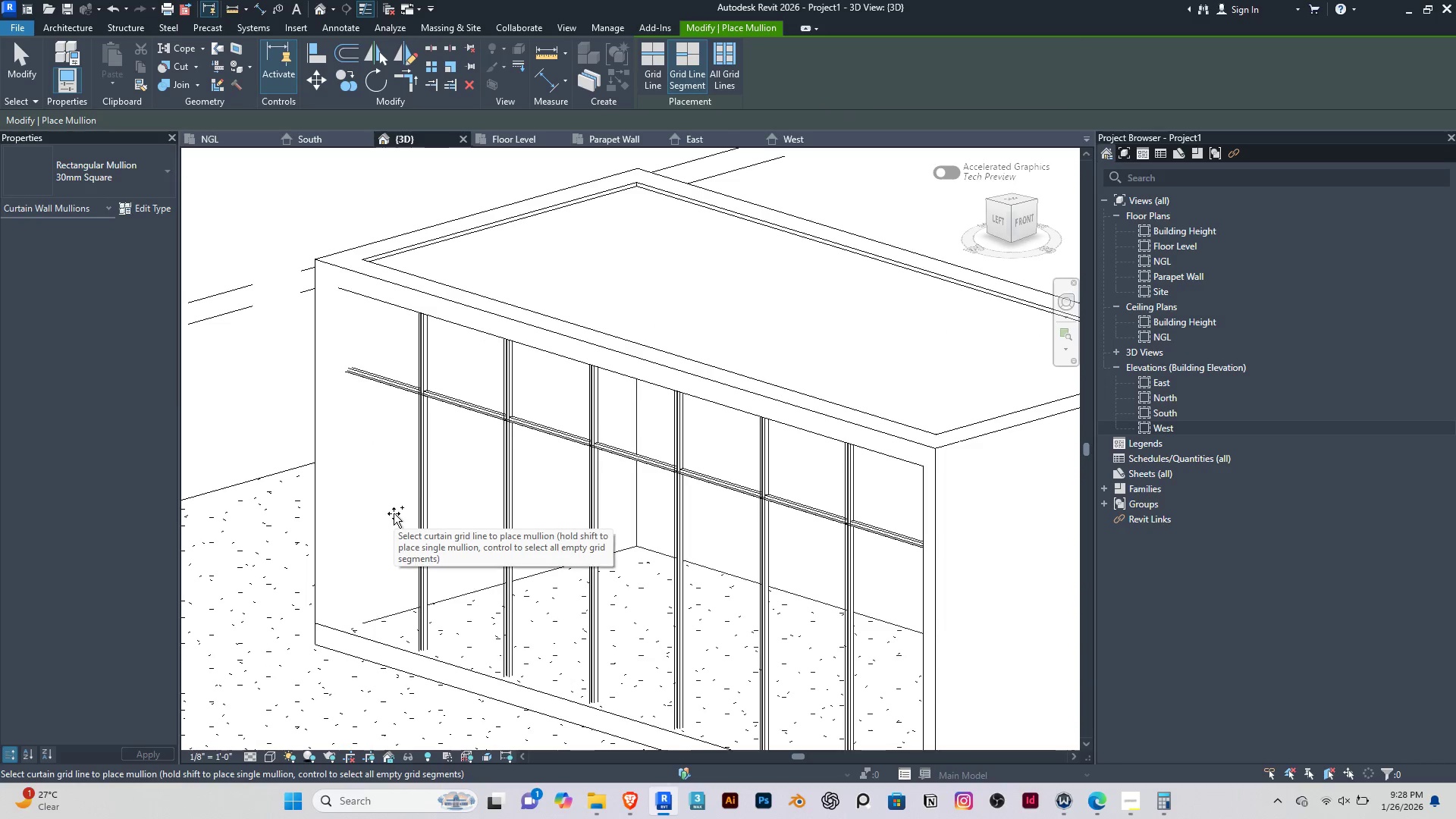 
scroll: coordinate [488, 541], scroll_direction: up, amount: 3.0
 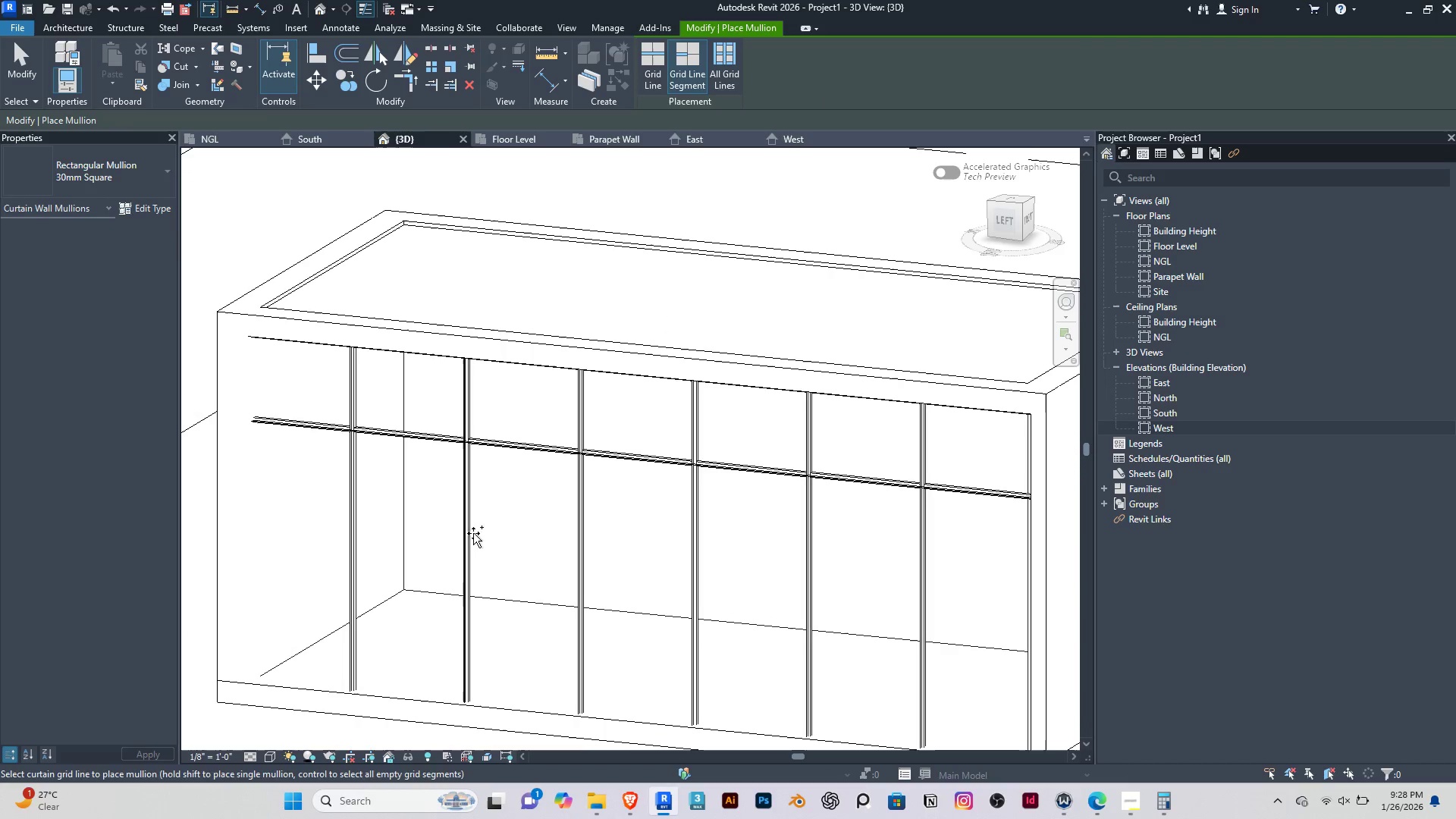 
key(Escape)
 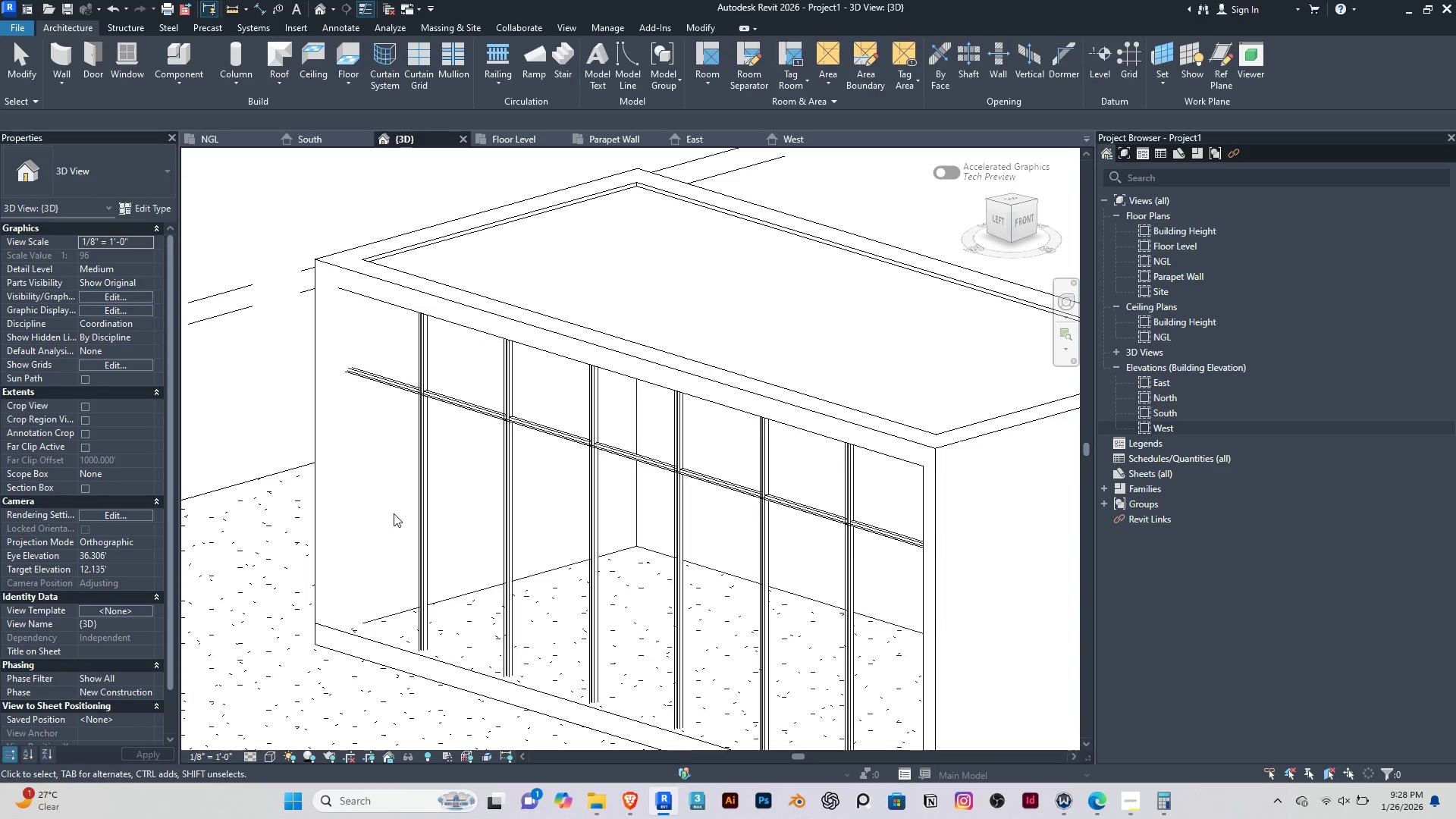 
key(Escape)
 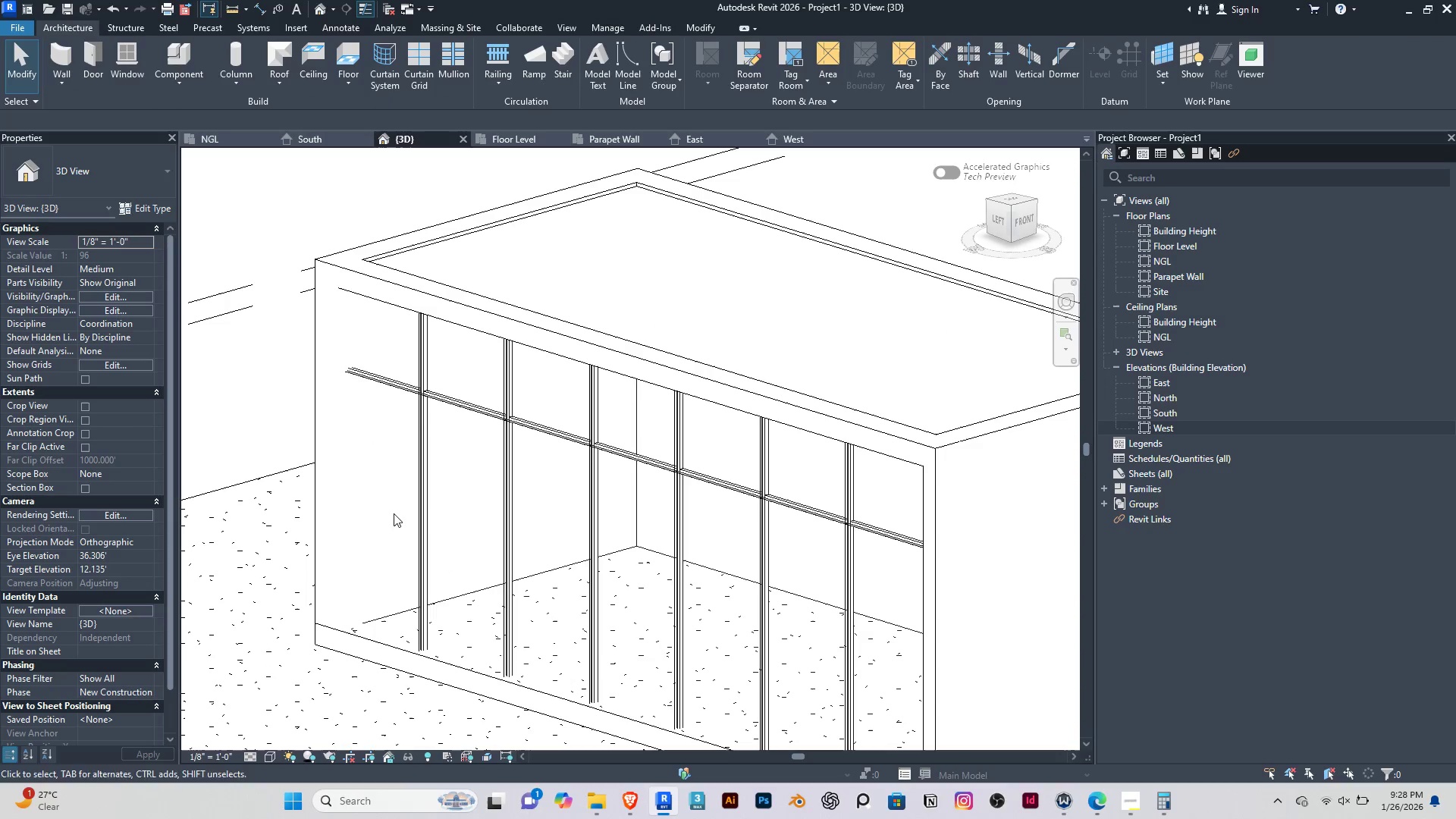 
key(Escape)
 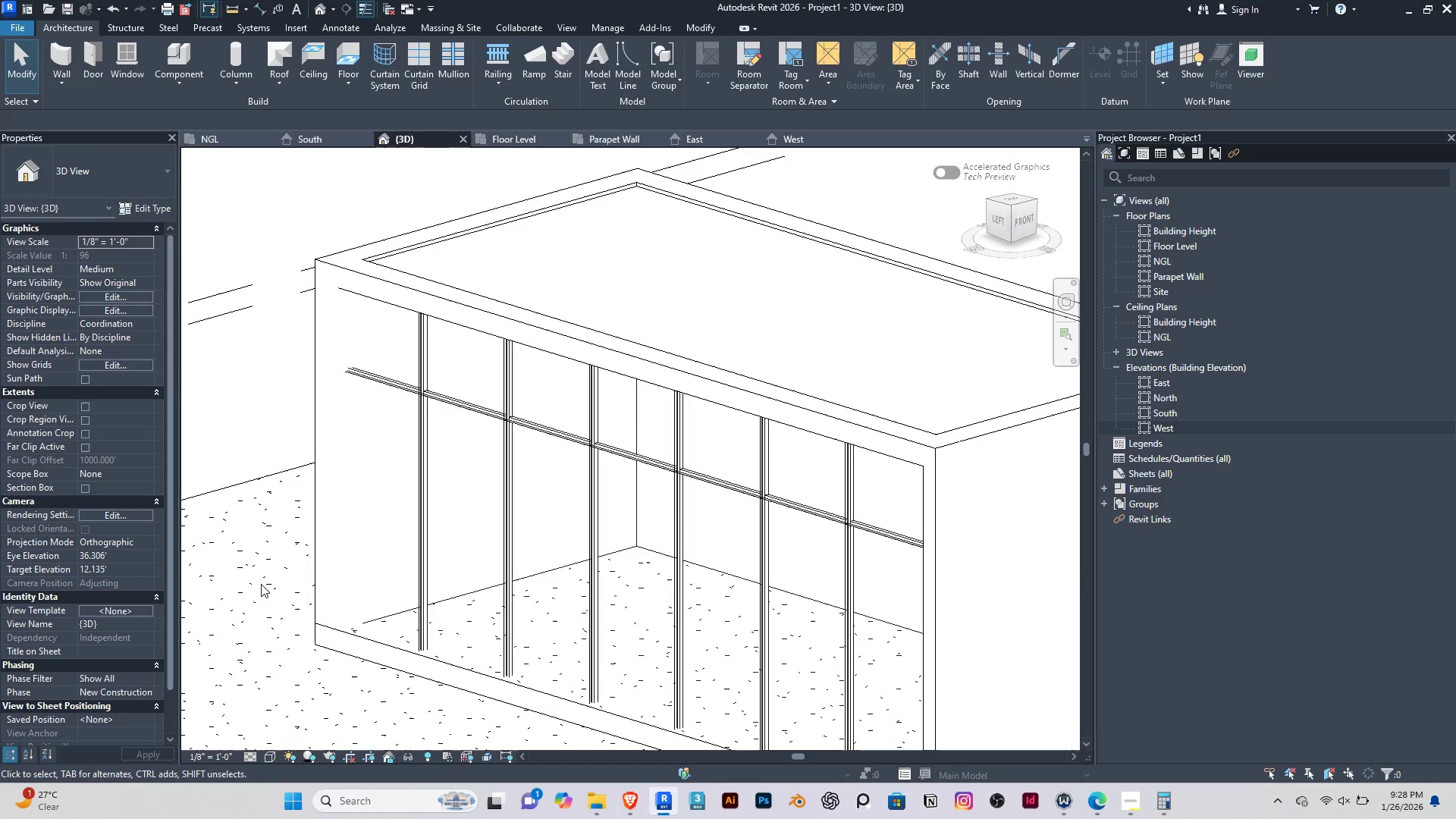 
scroll: coordinate [234, 593], scroll_direction: down, amount: 3.0
 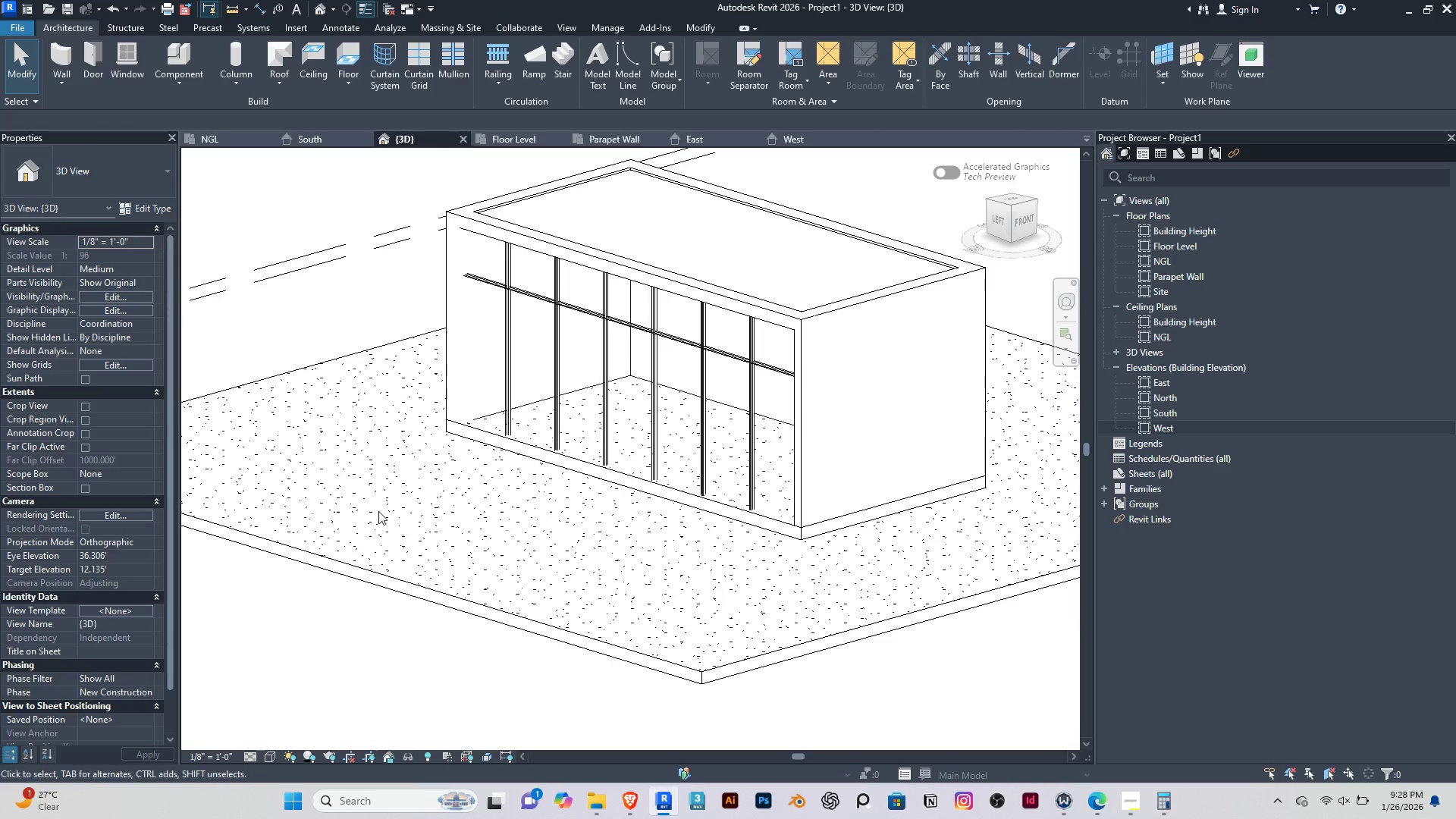 
hold_key(key=ShiftRight, duration=0.67)
scroll: coordinate [378, 511], scroll_direction: down, amount: 1.0
 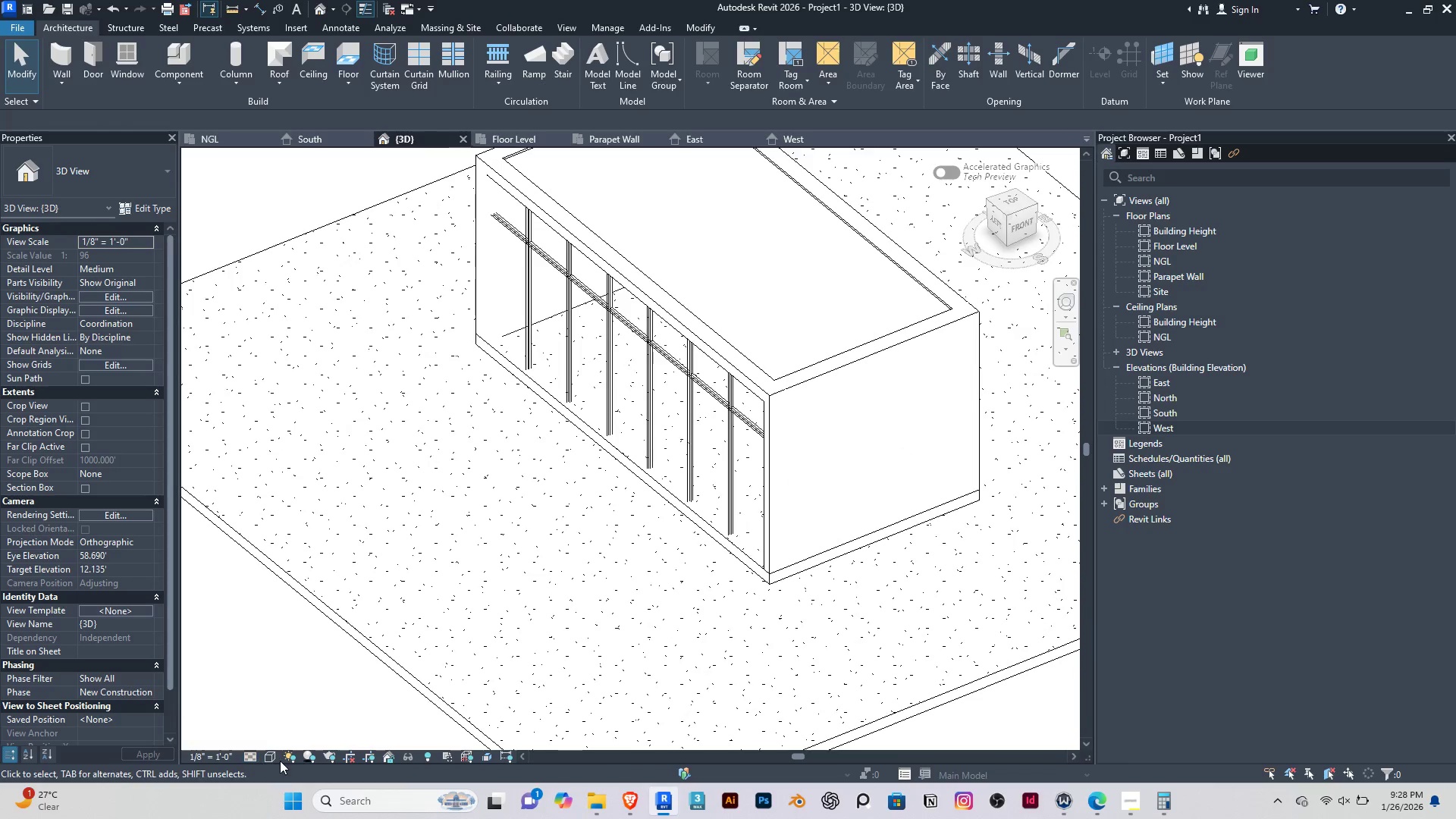 
left_click([306, 755])
 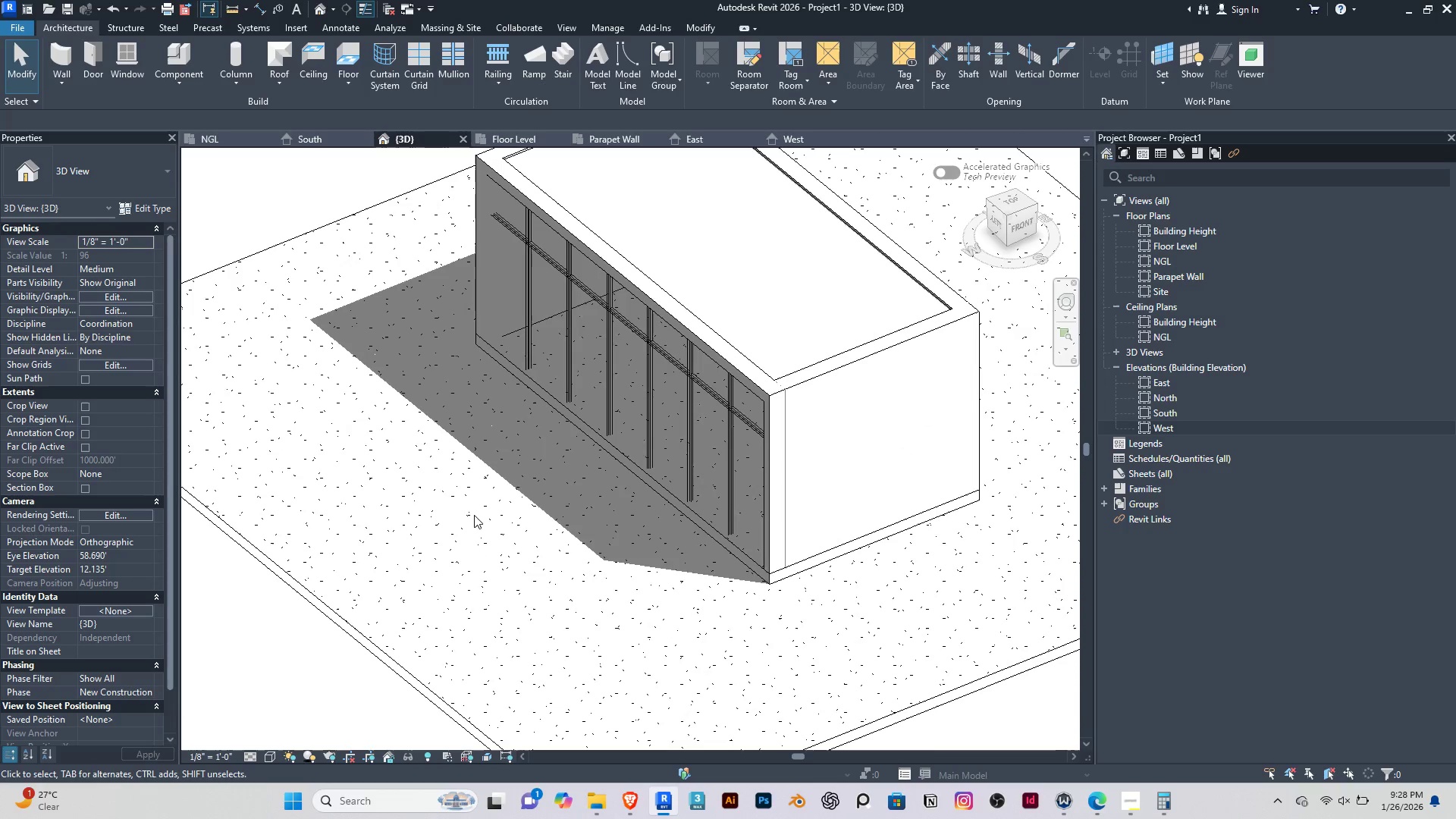 
hold_key(key=ShiftRight, duration=0.44)
 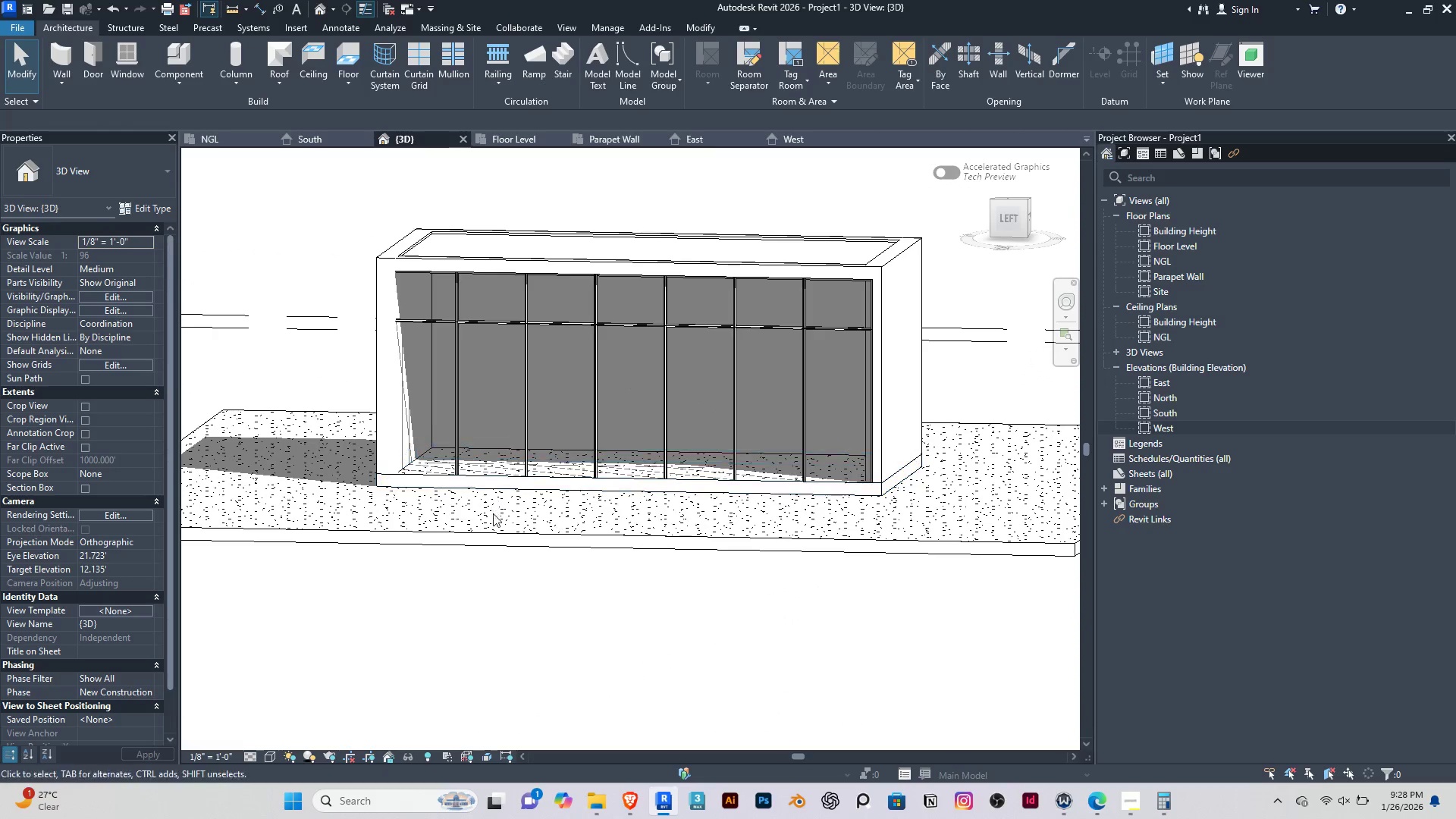 
key(Shift+ShiftRight)
 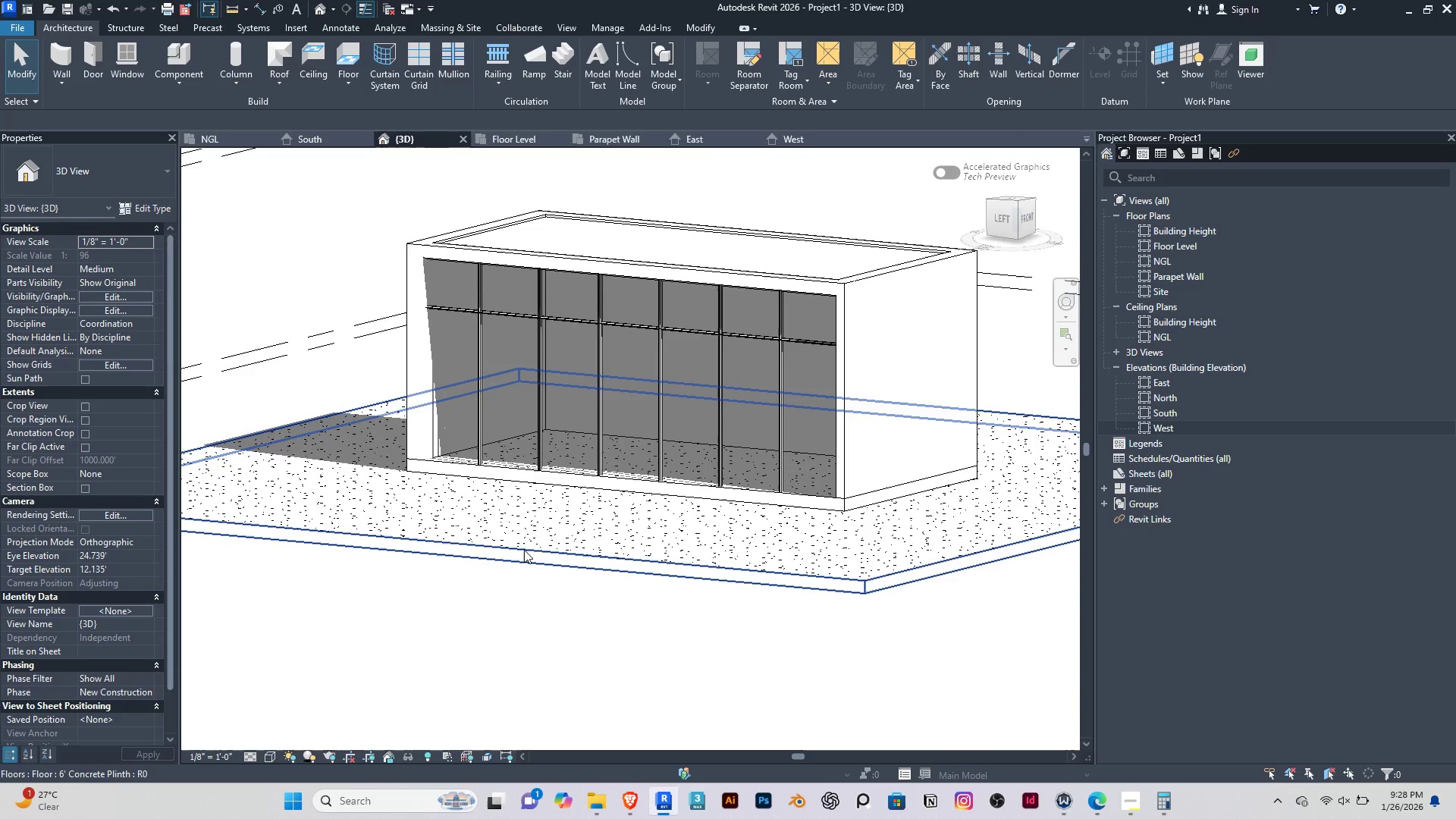 
hold_key(key=ShiftRight, duration=0.38)
 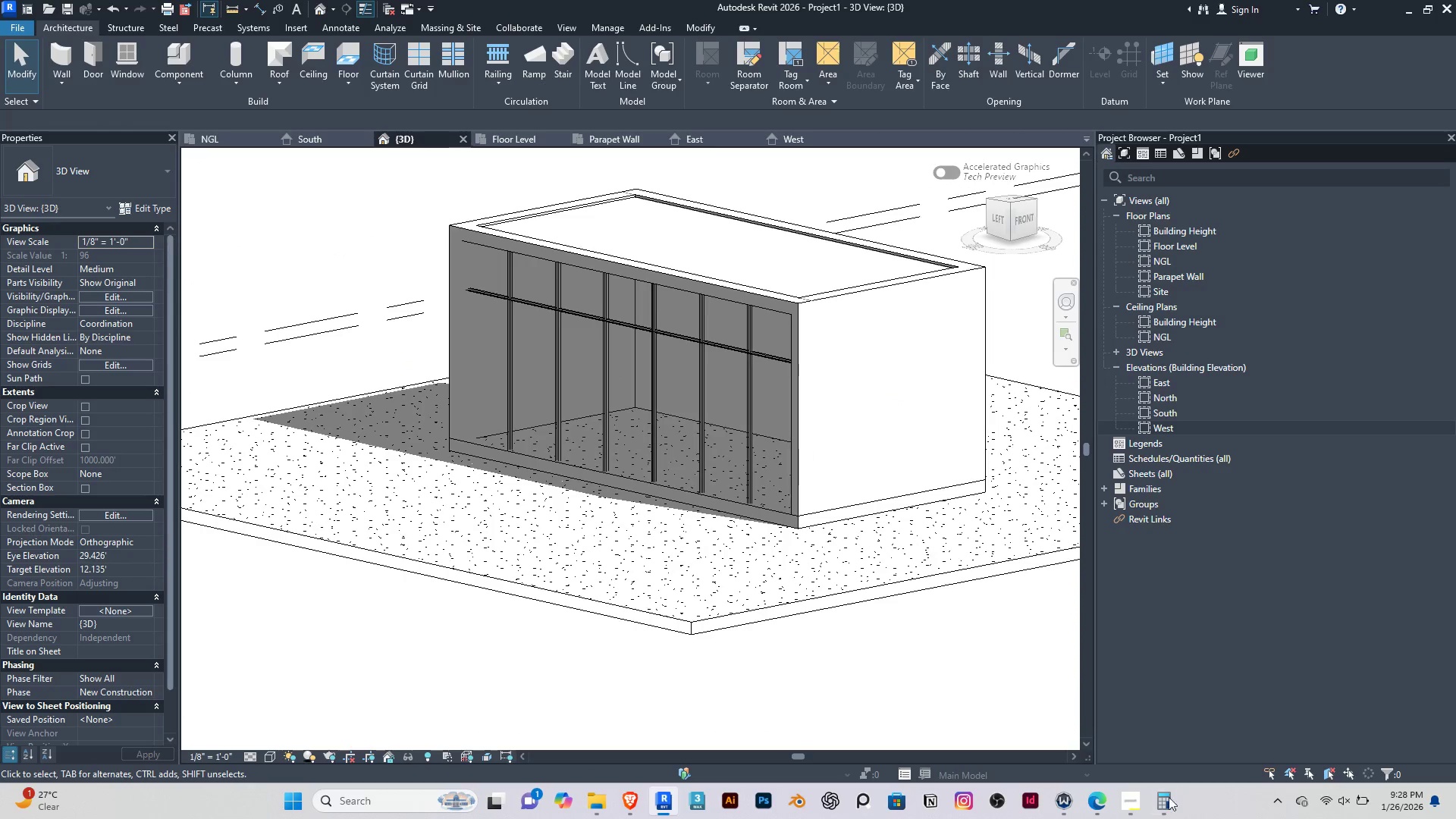 
left_click([1129, 799])